 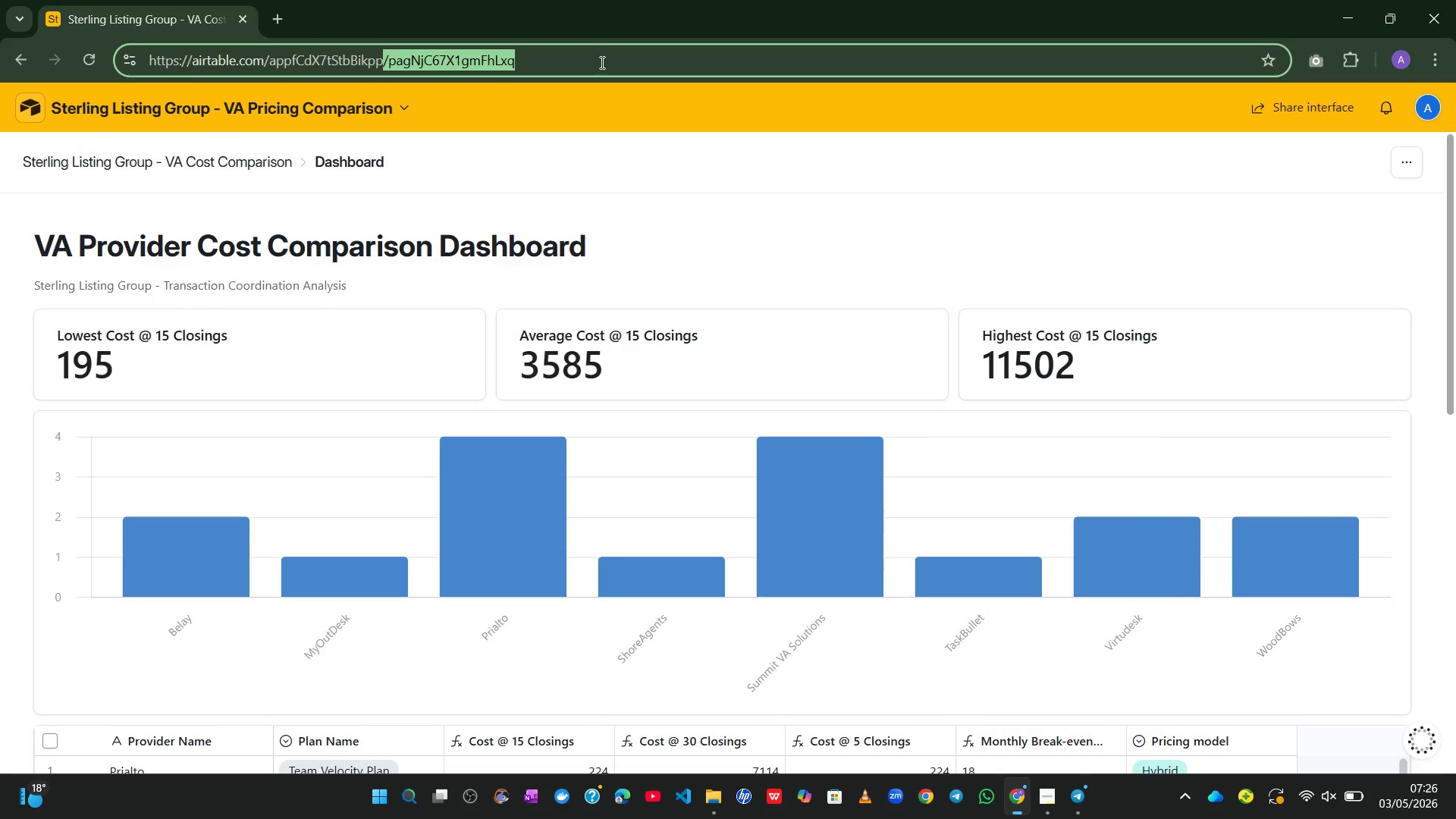 
key(Backspace)
 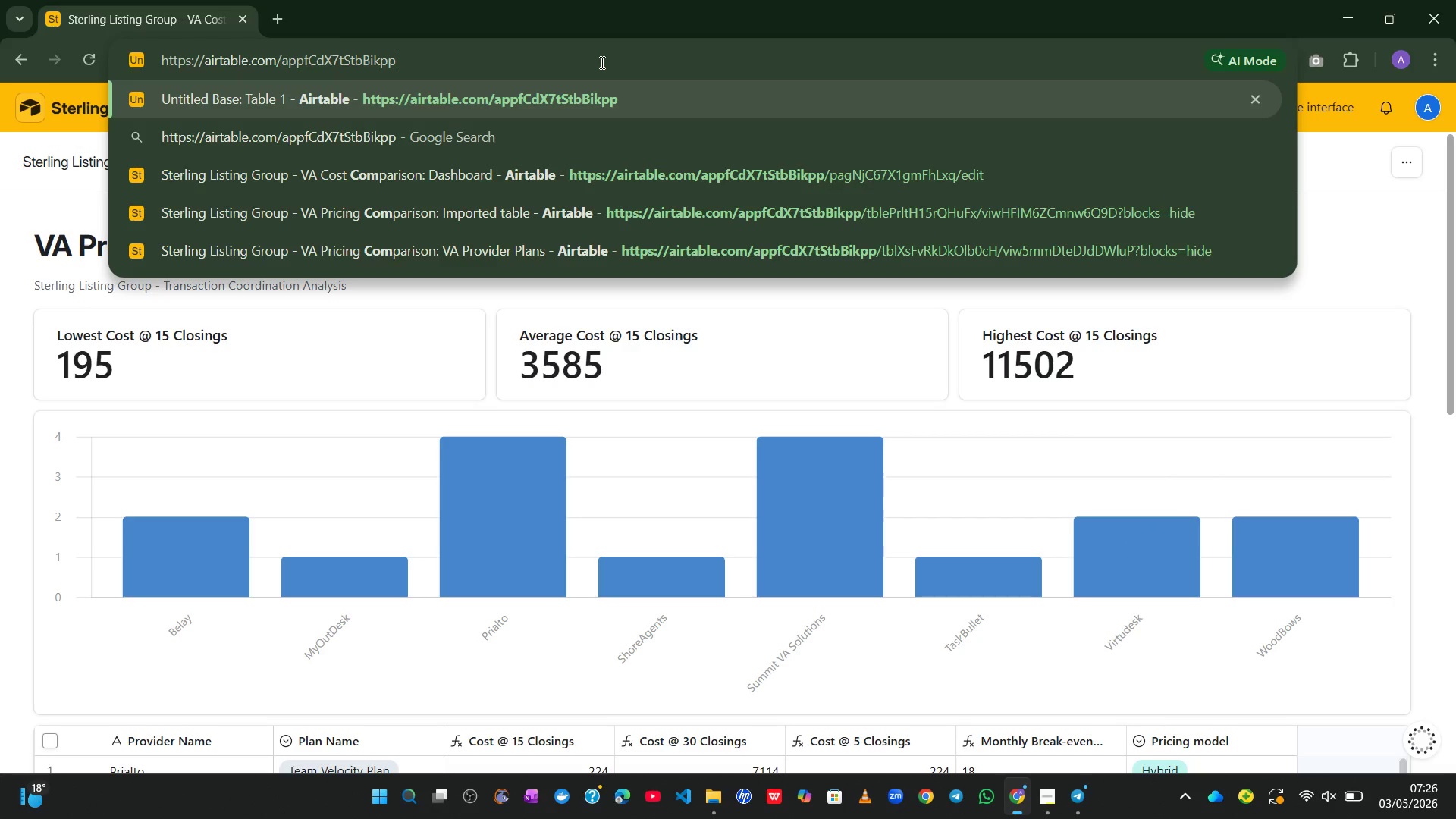 
key(Enter)
 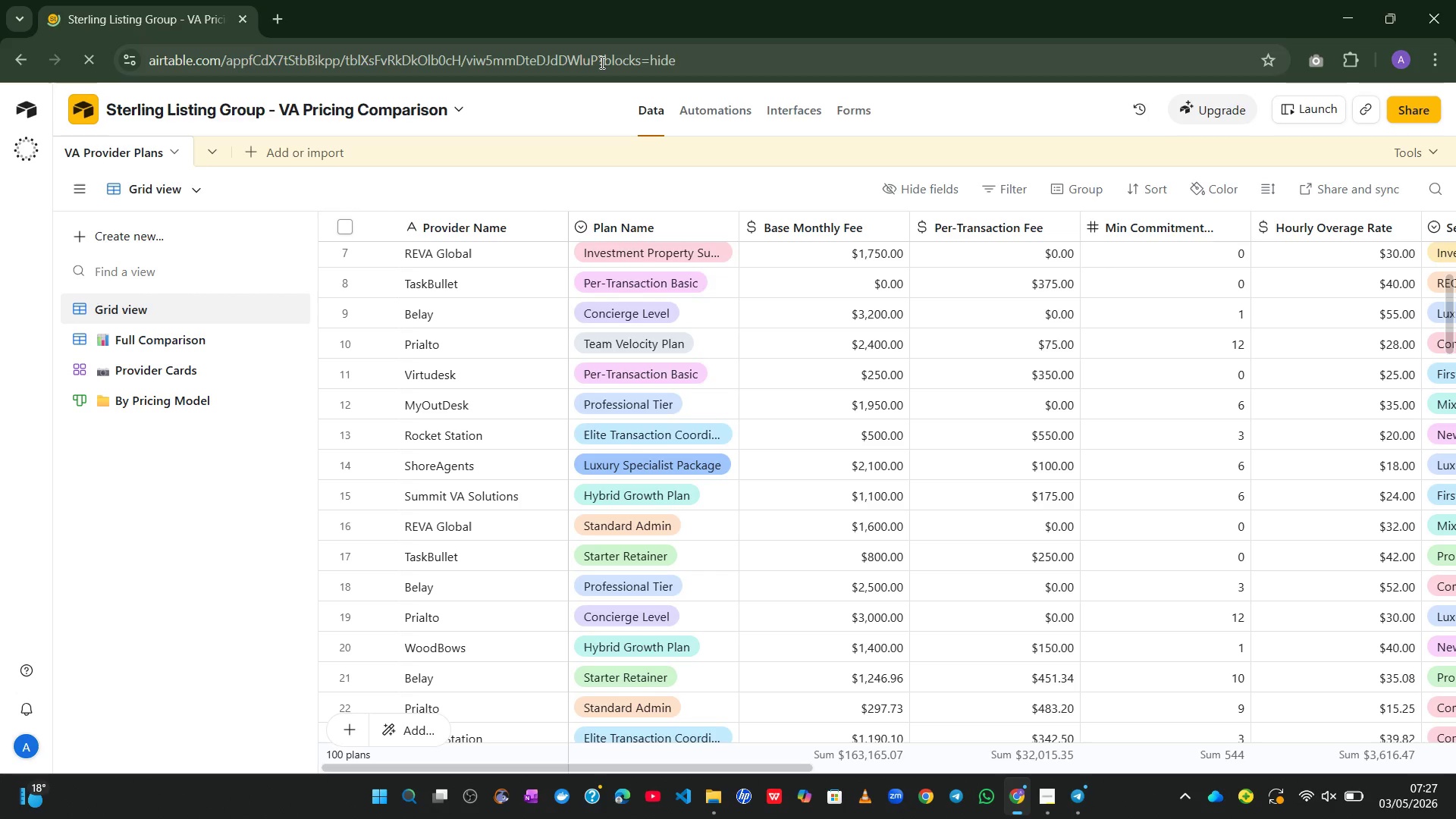 
wait(45.39)
 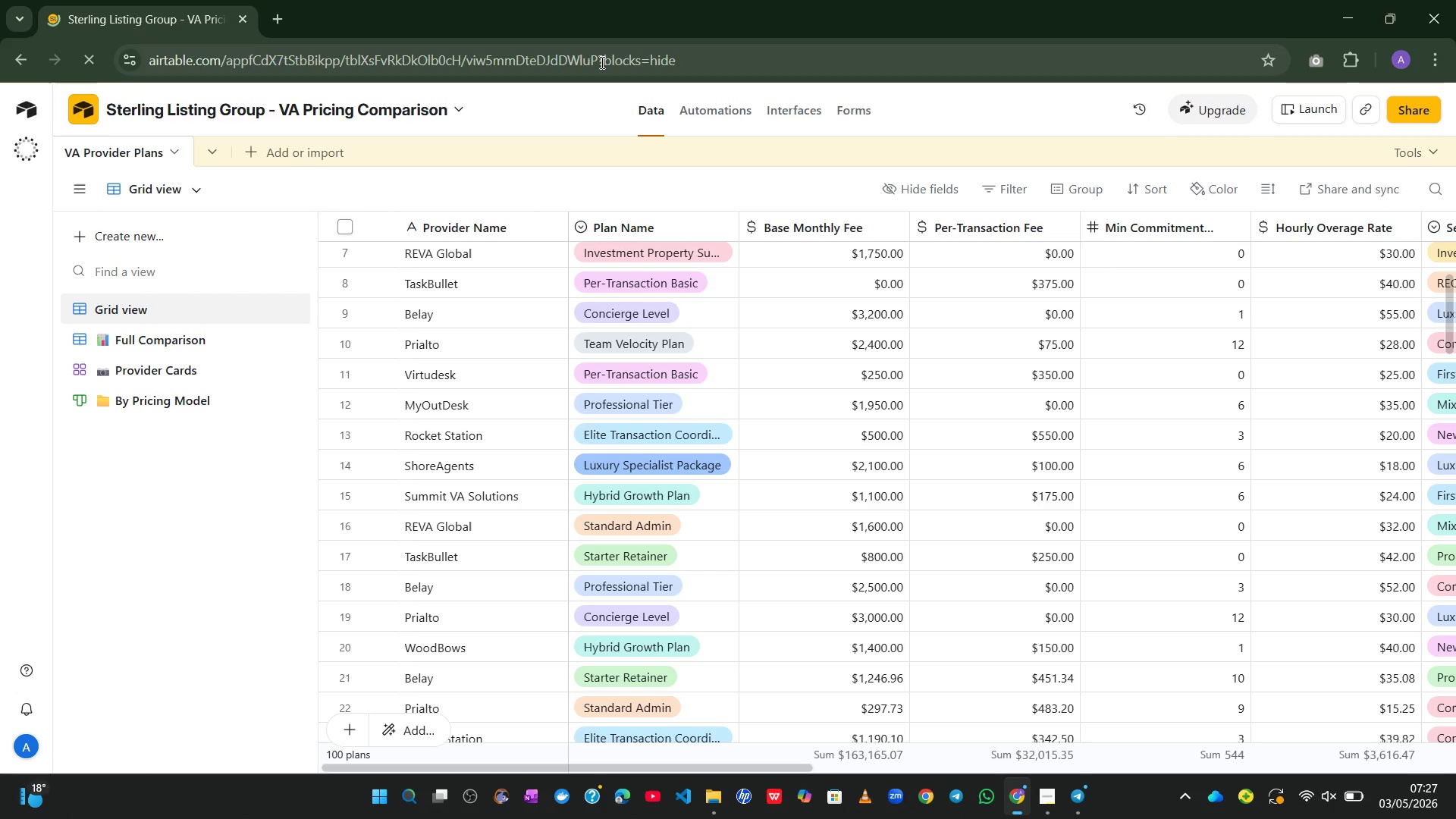 
left_click([157, 345])
 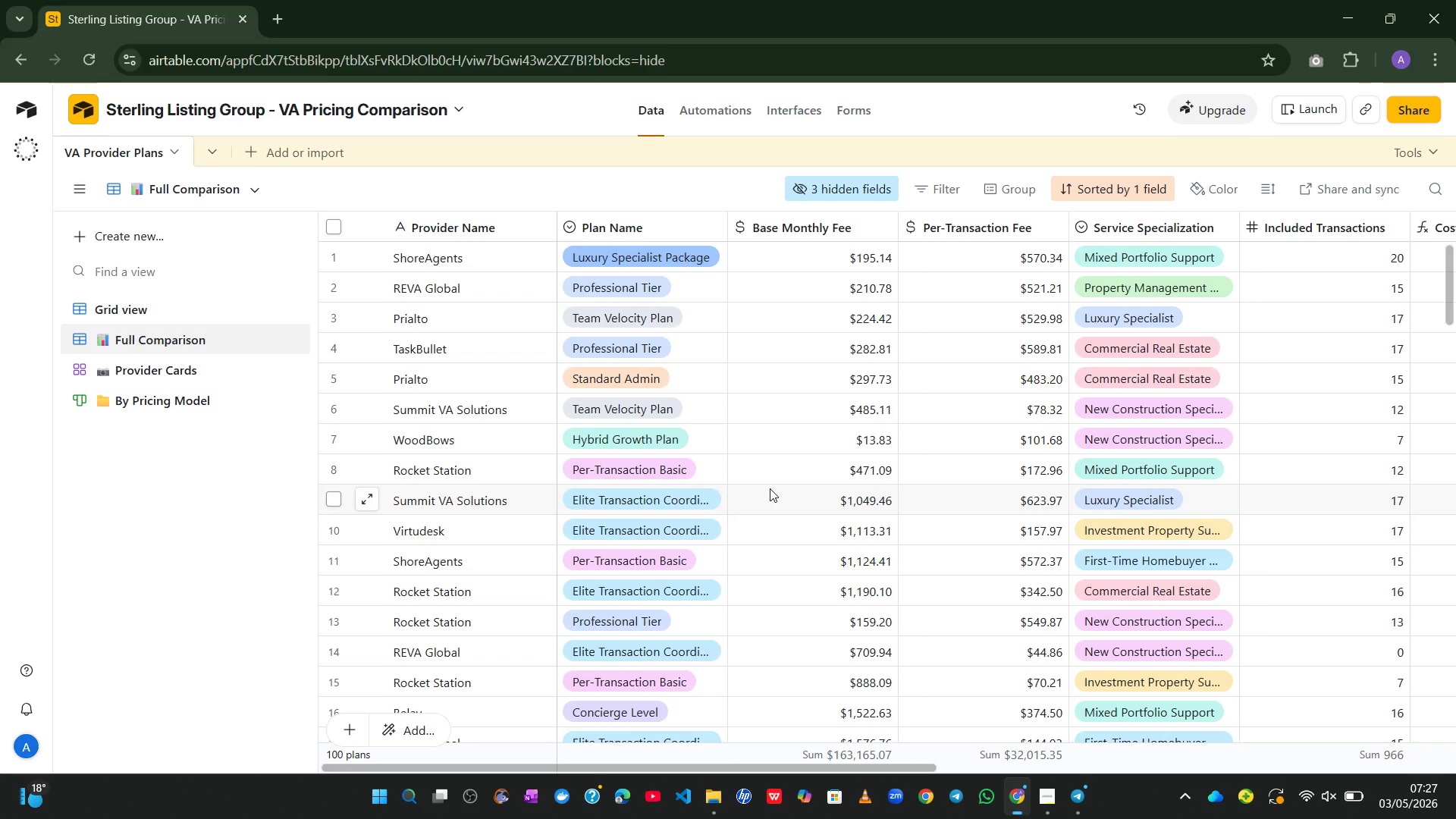 
wait(16.86)
 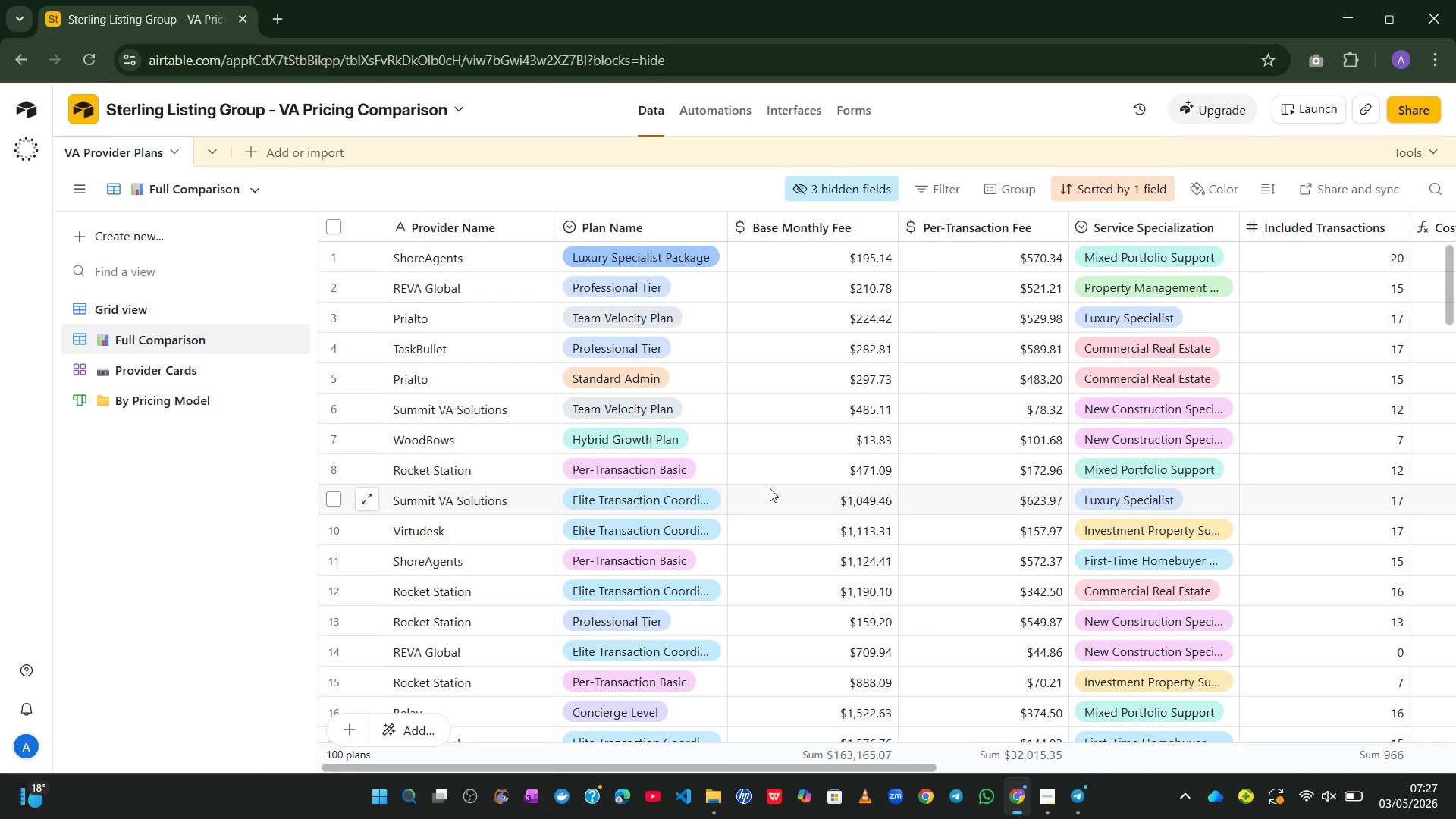 
left_click([262, 183])
 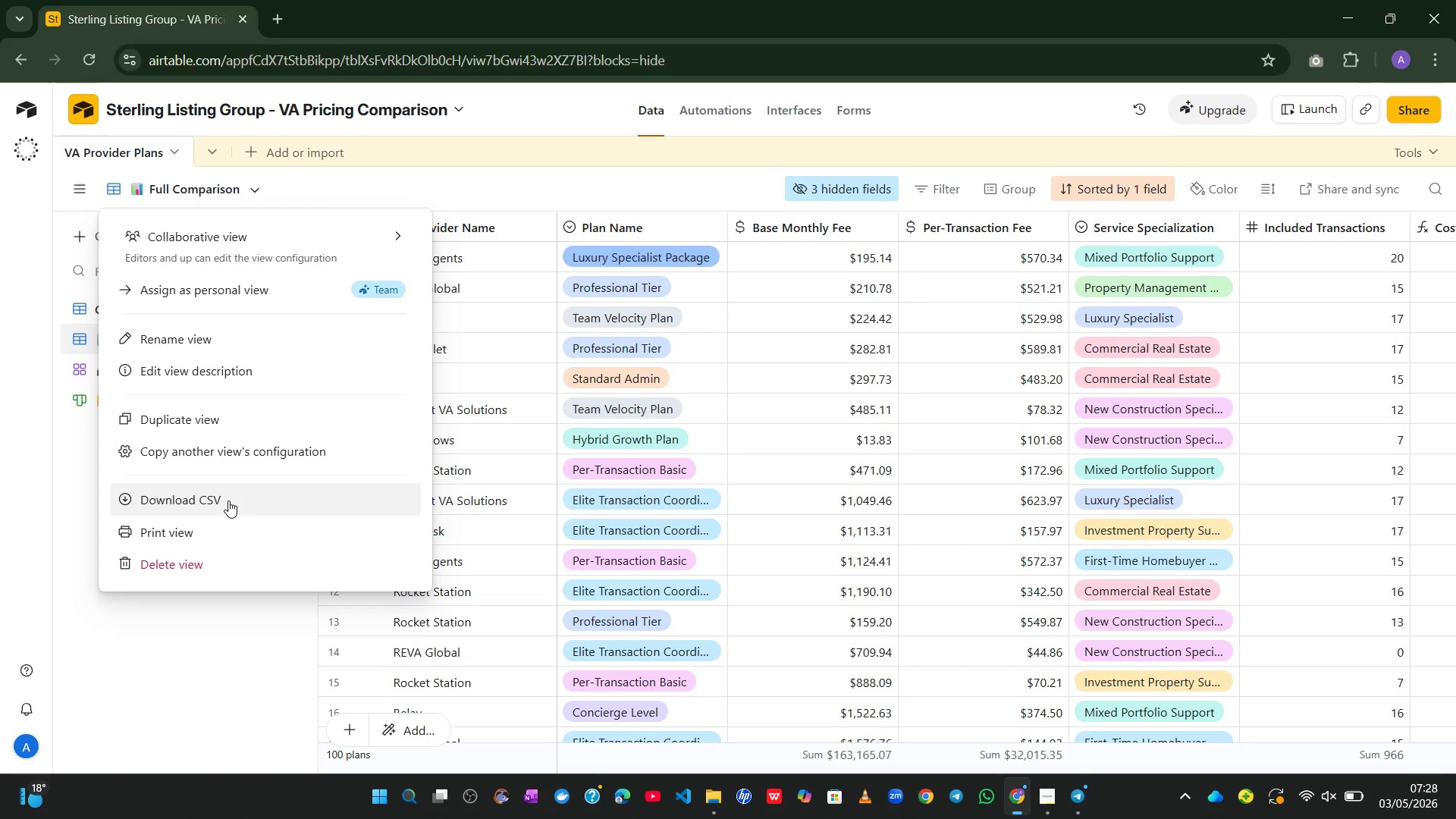 
left_click([228, 500])
 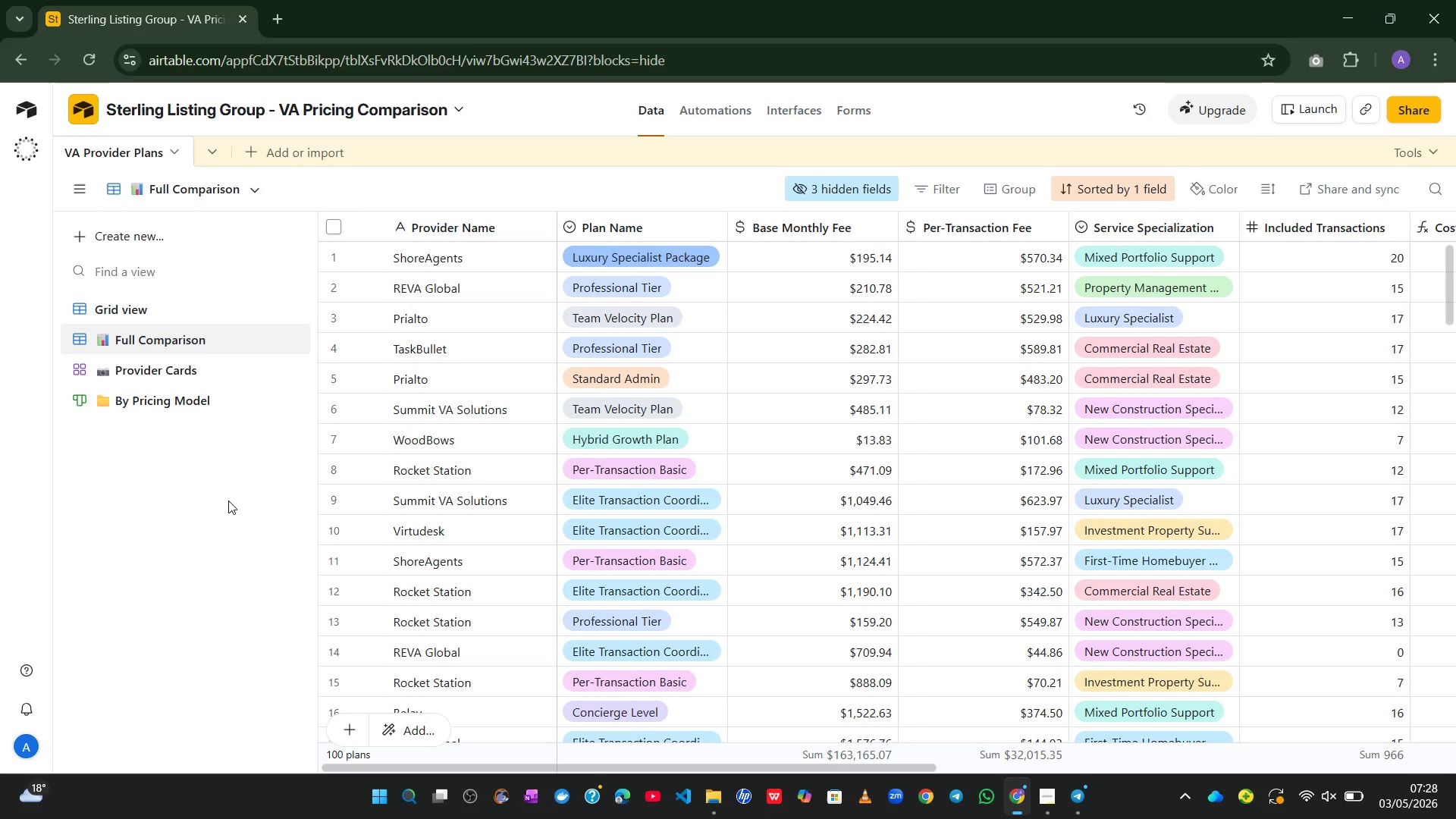 
wait(27.0)
 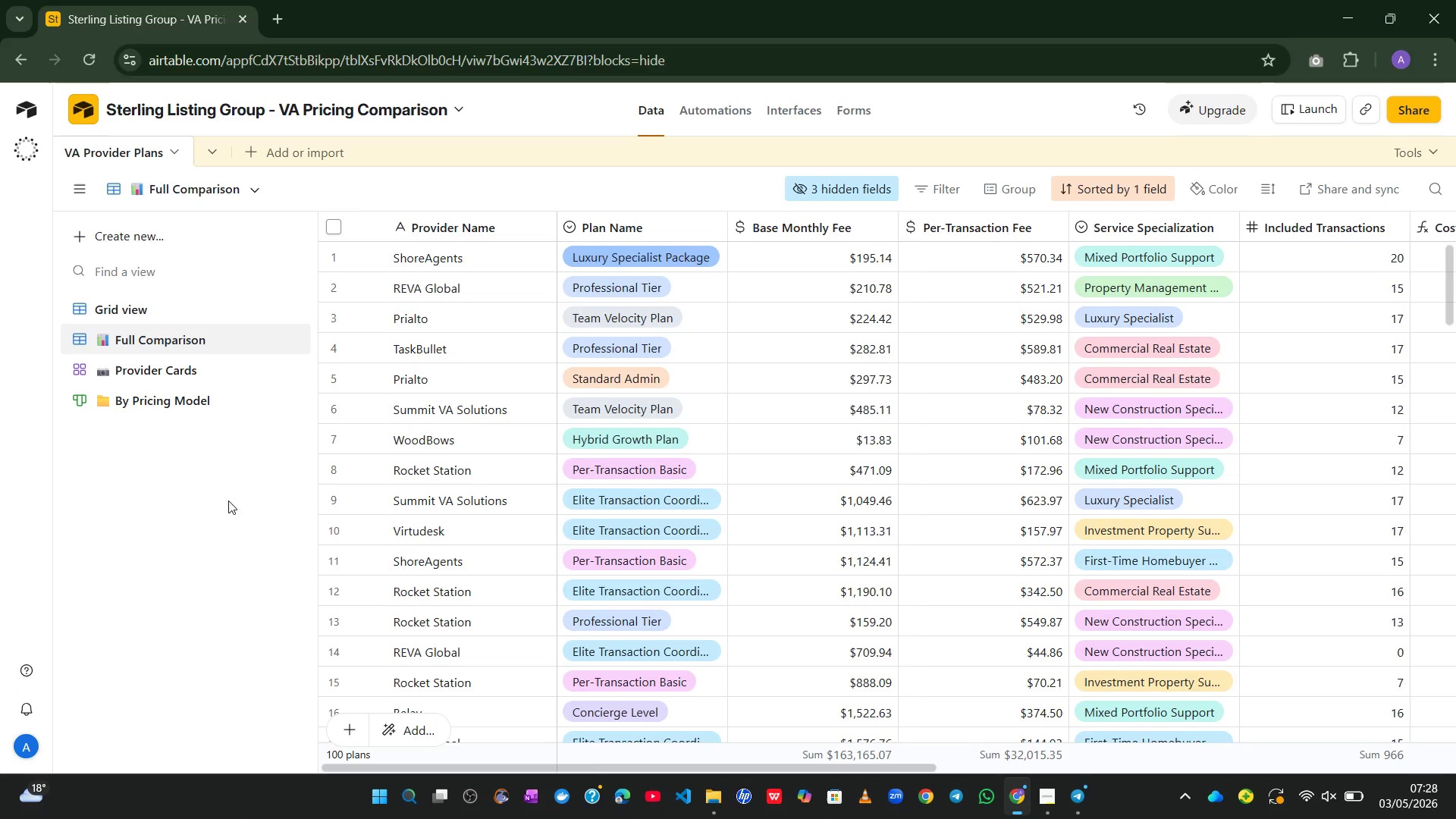 
left_click([261, 187])
 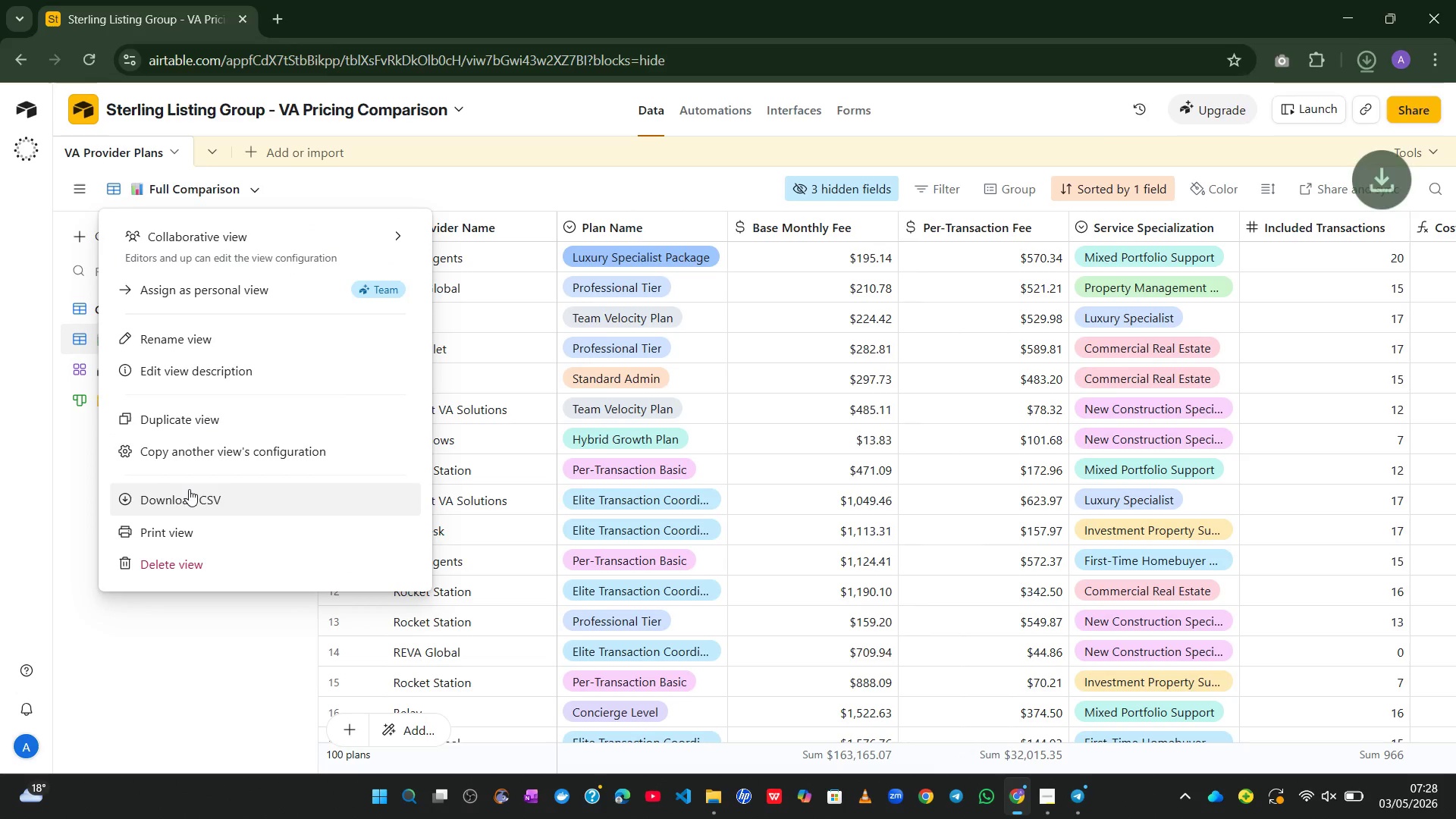 
left_click_drag(start_coordinate=[189, 489], to_coordinate=[140, 611])
 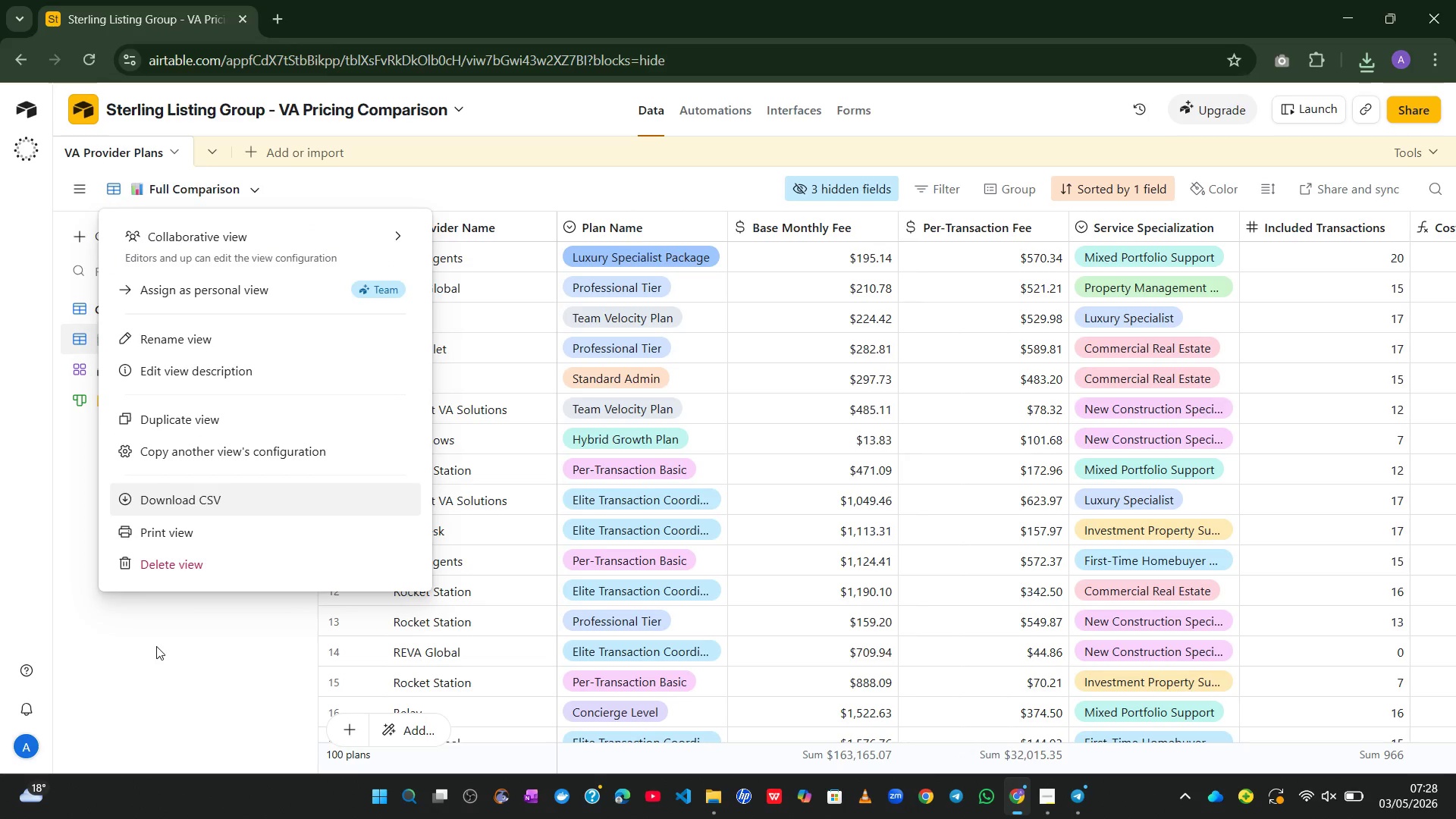 
left_click([156, 646])
 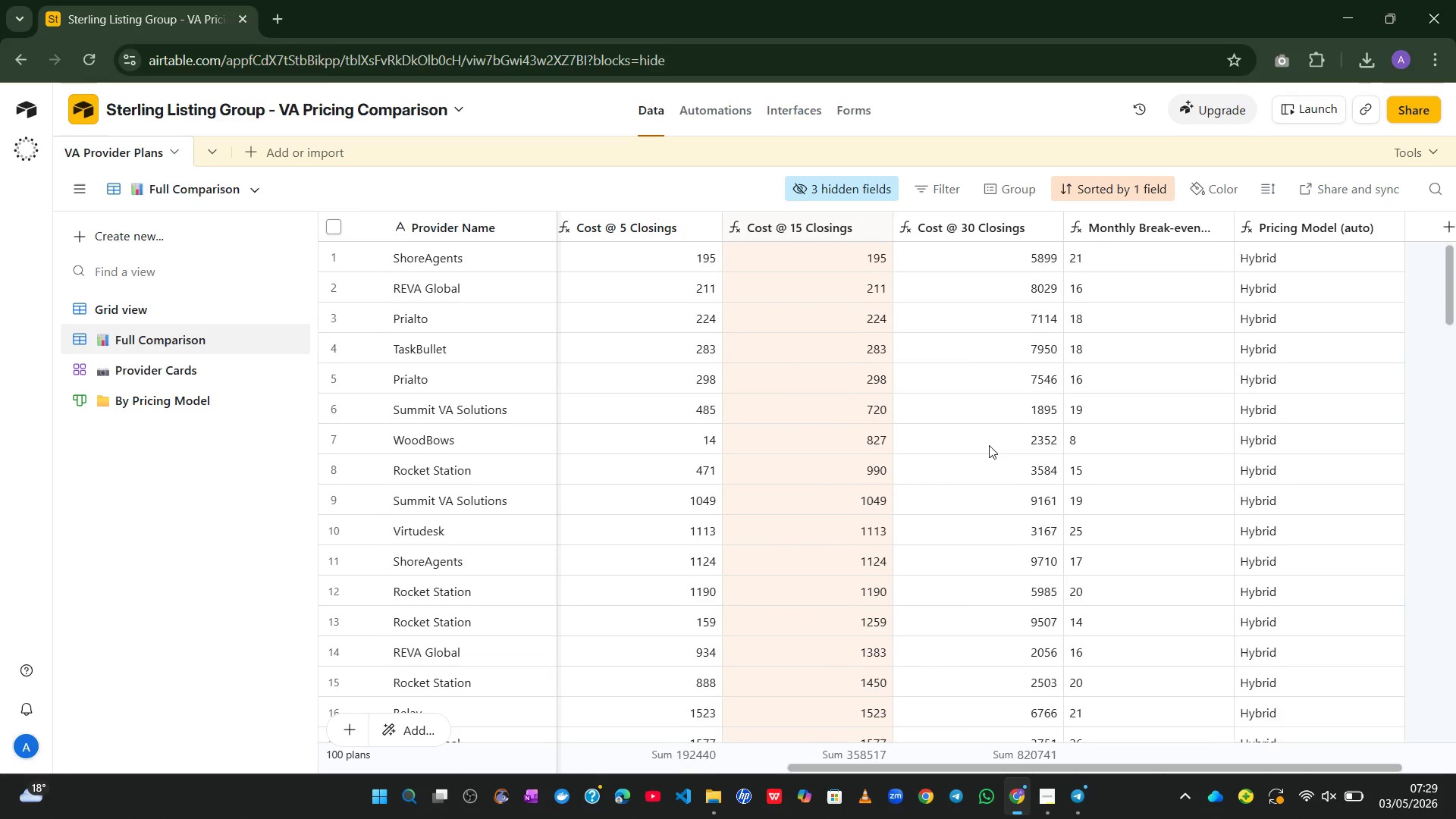 
wait(87.59)
 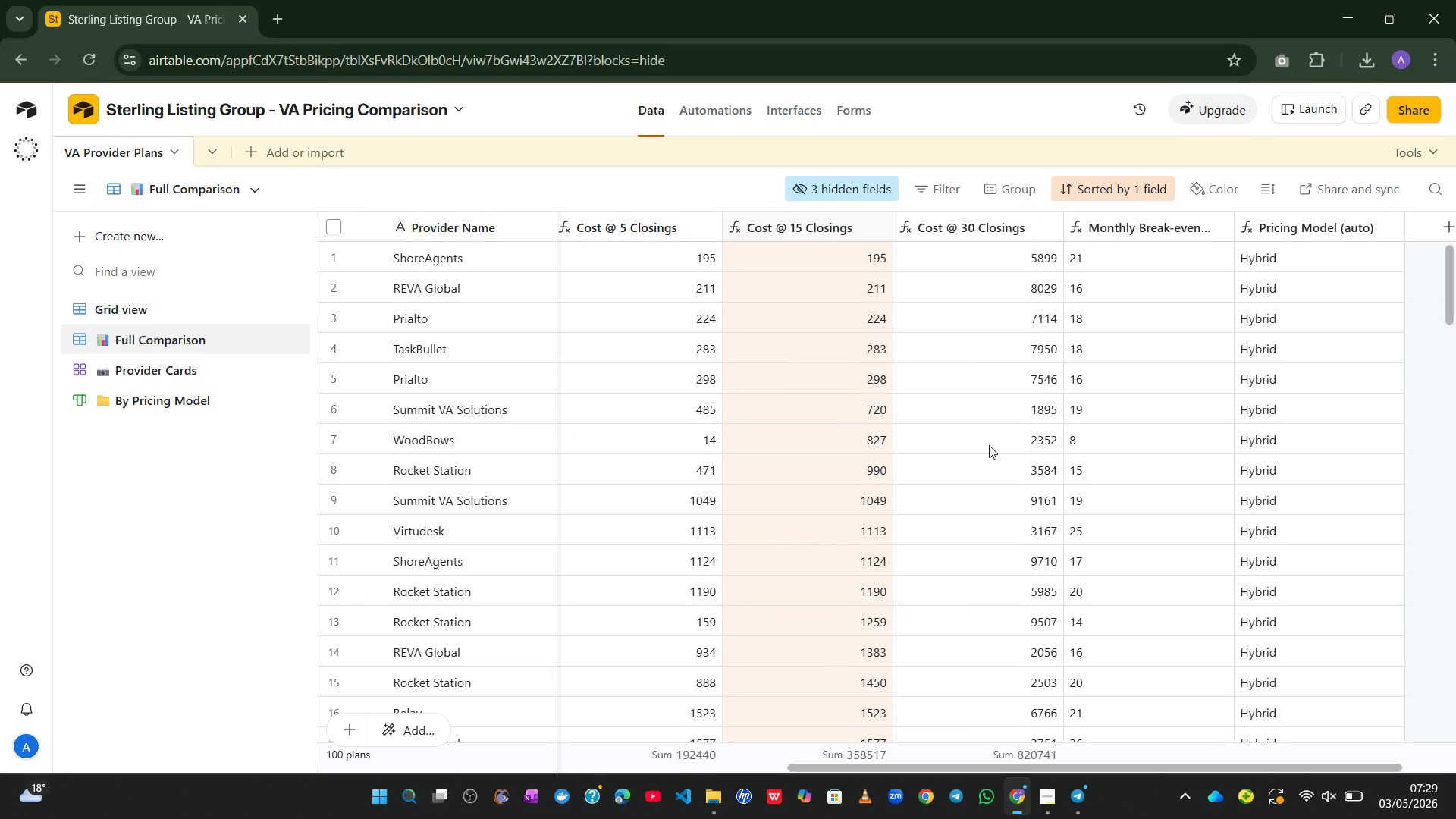 
key(PrintScreen)
 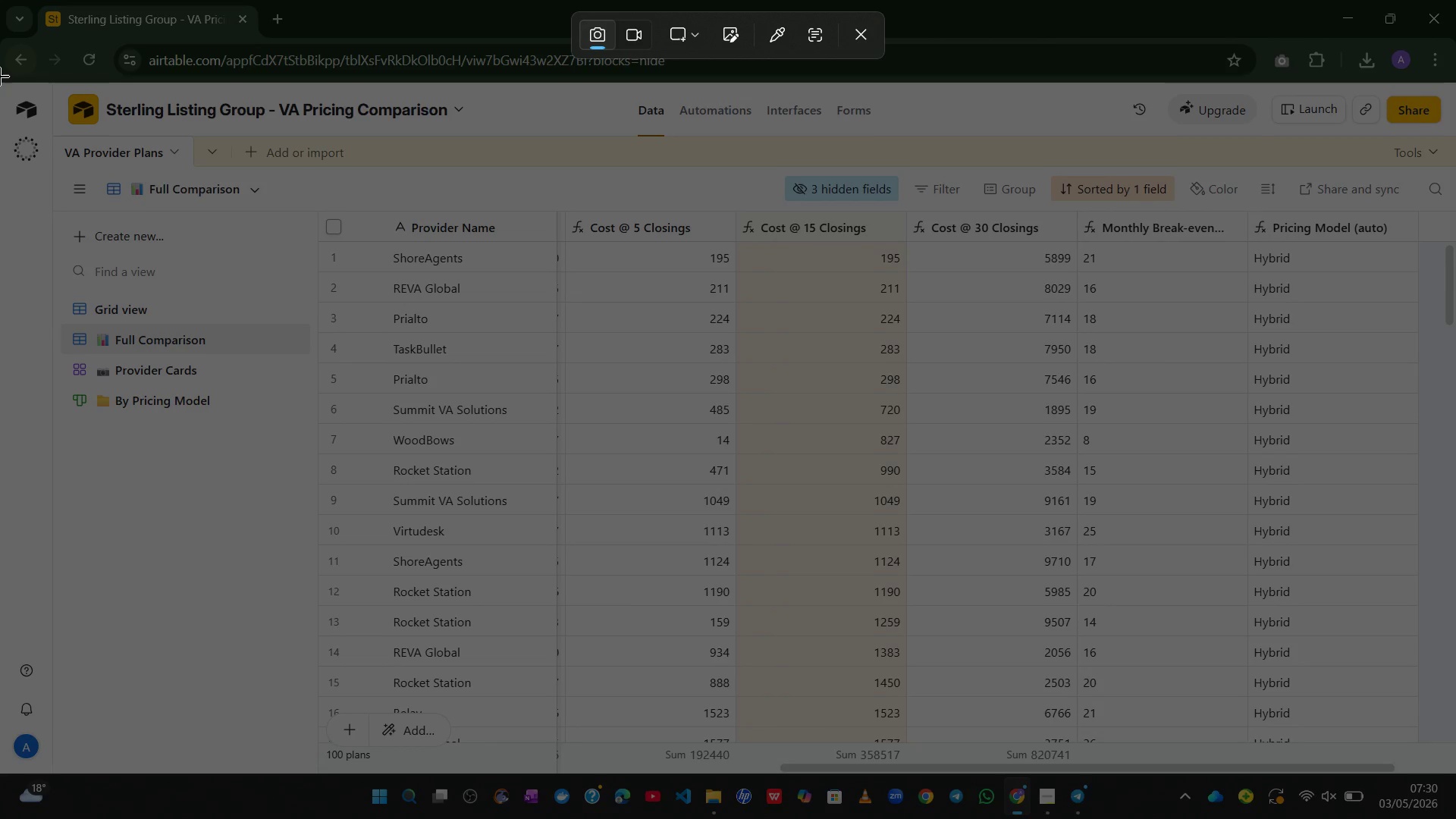 
wait(6.92)
 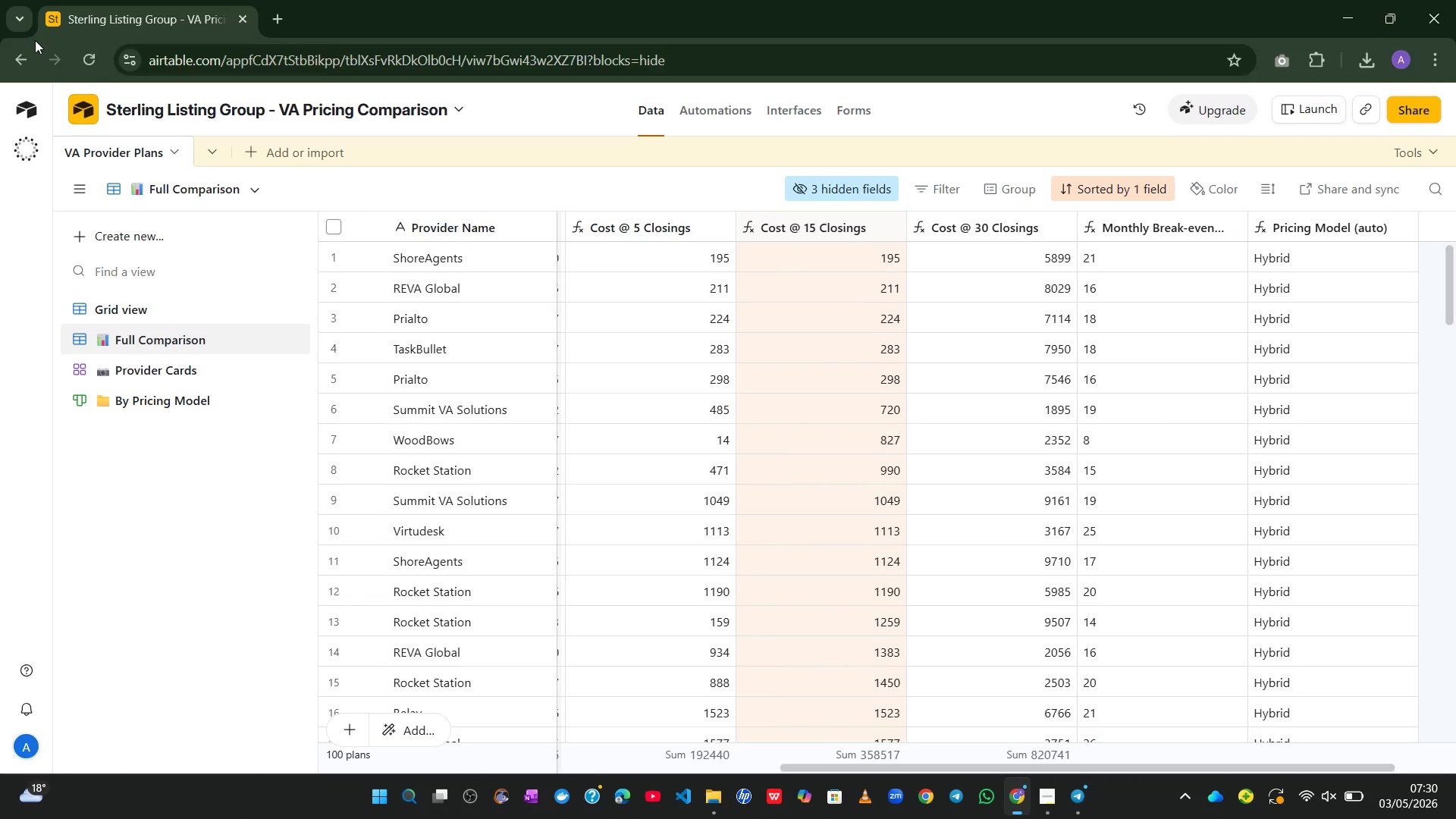 
left_click_drag(start_coordinate=[0, 77], to_coordinate=[1451, 779])
 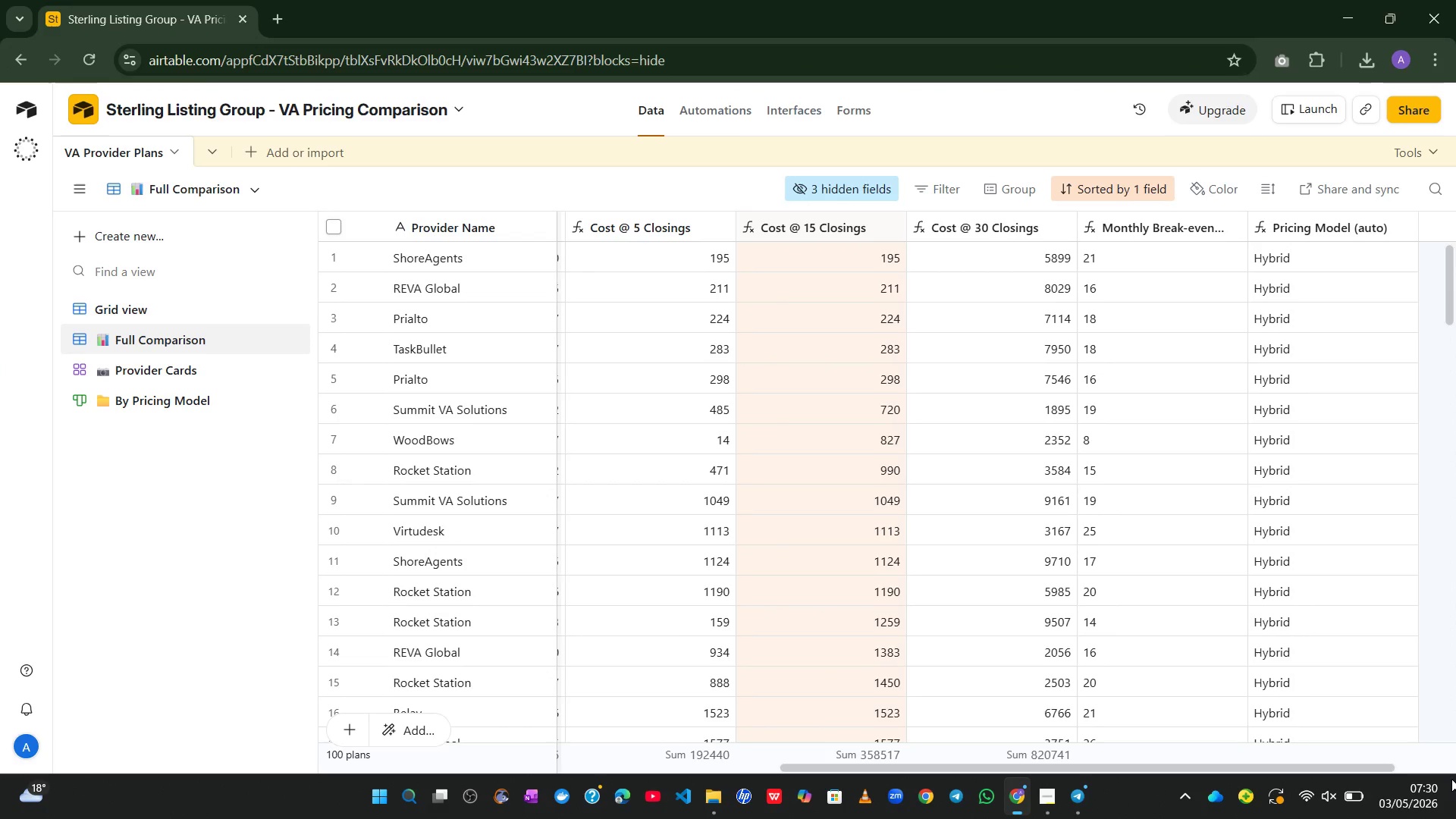 
wait(26.41)
 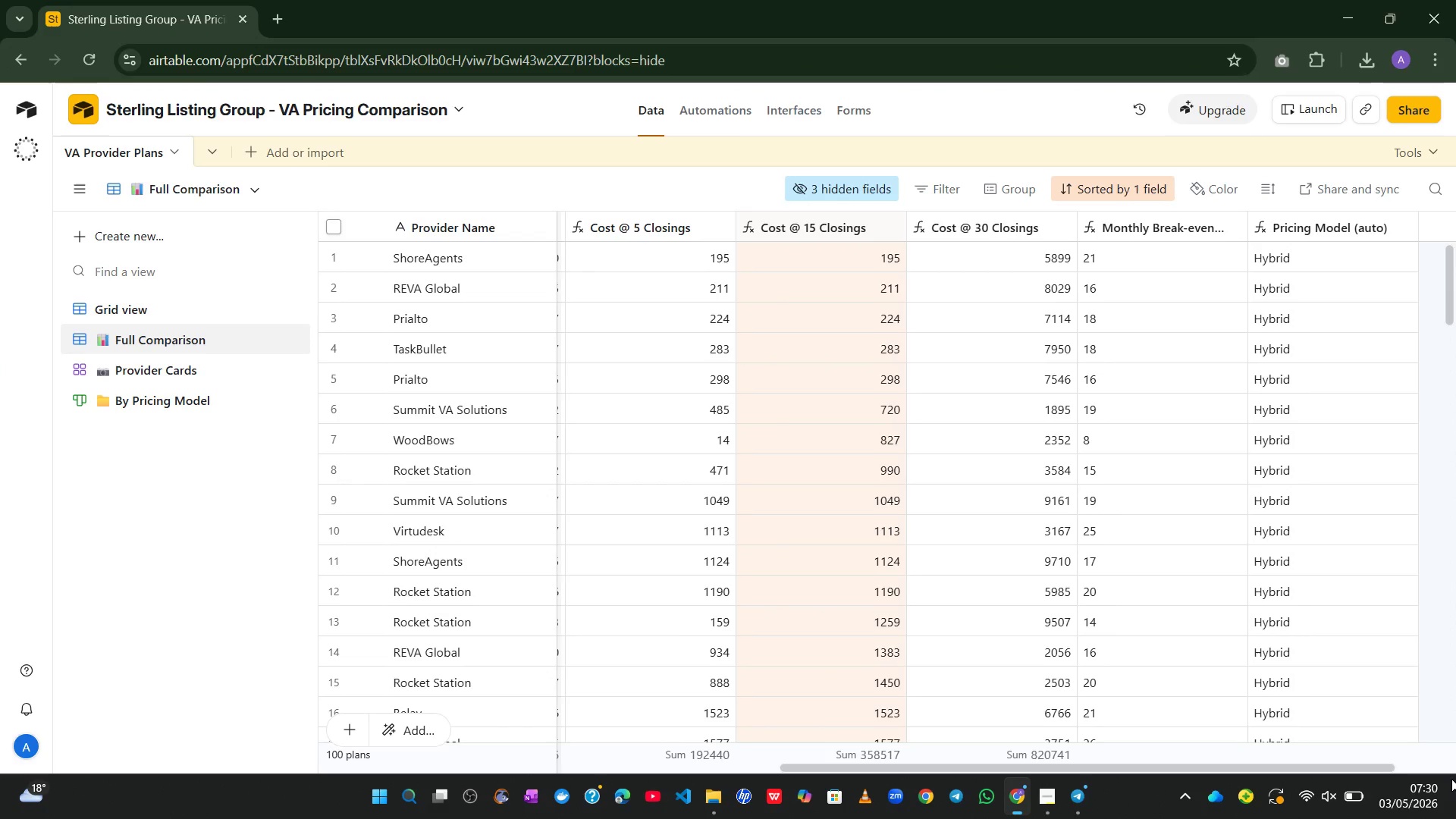 
left_click([142, 397])
 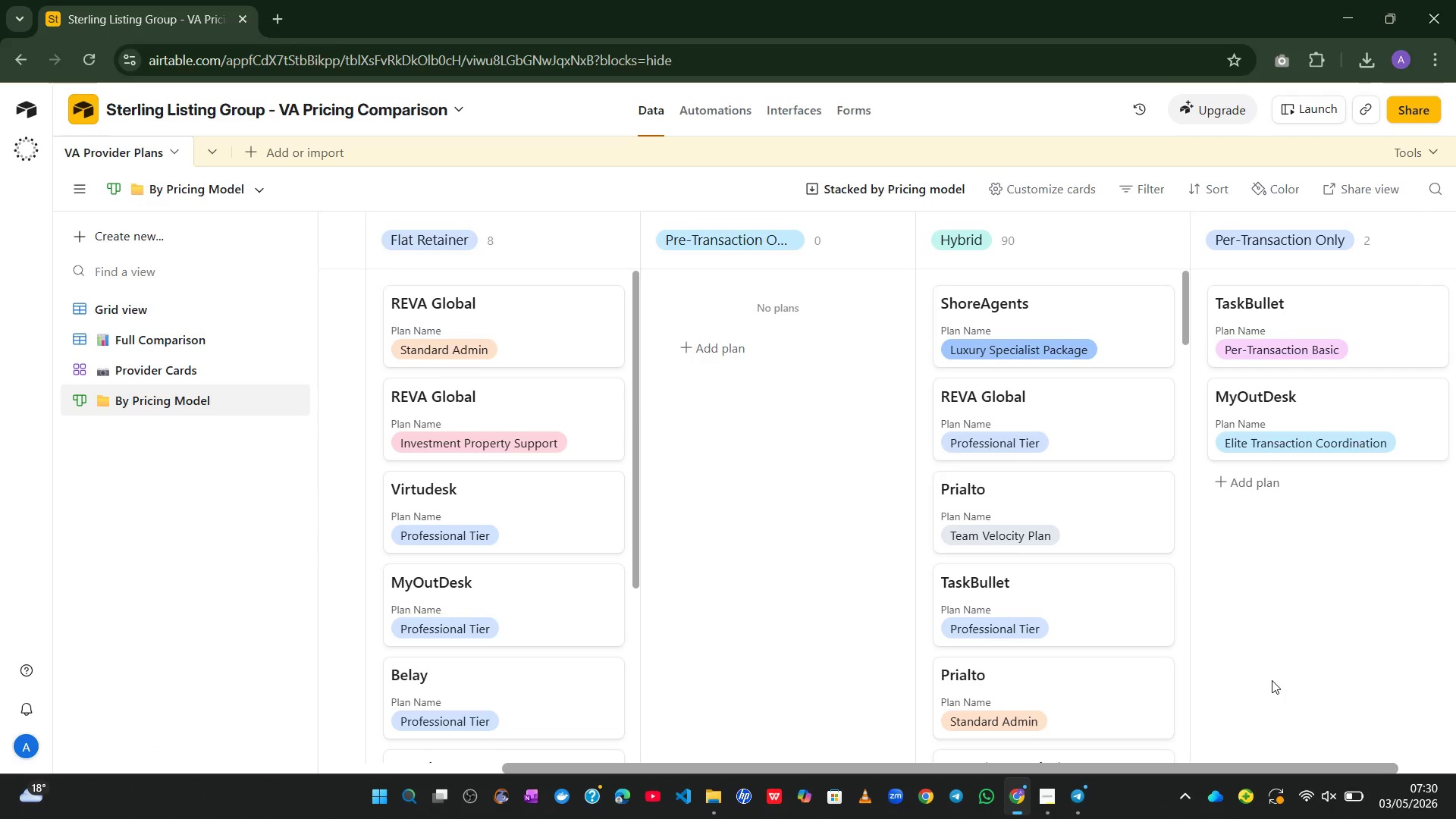 
wait(20.47)
 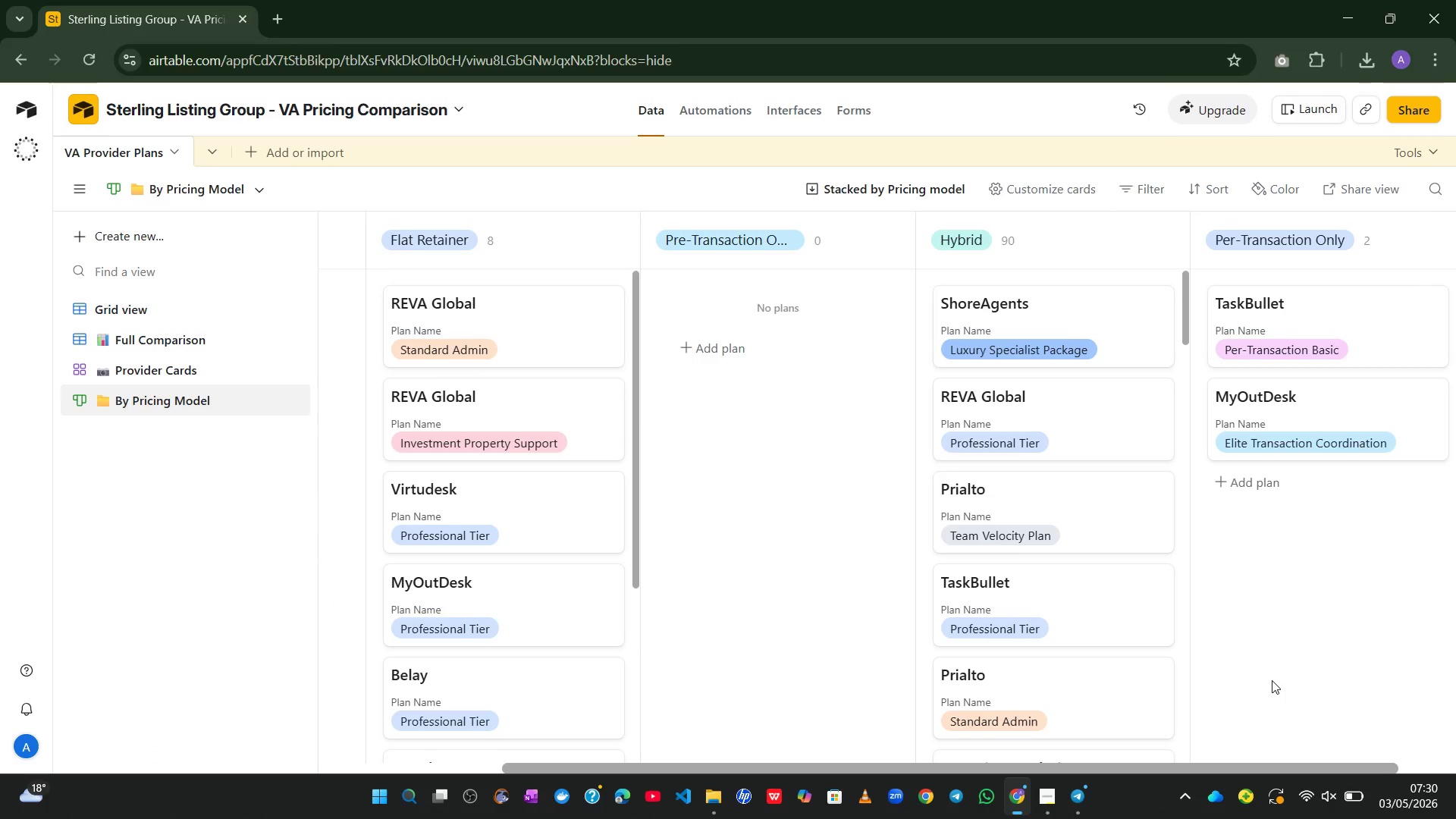 
key(PrintScreen)
 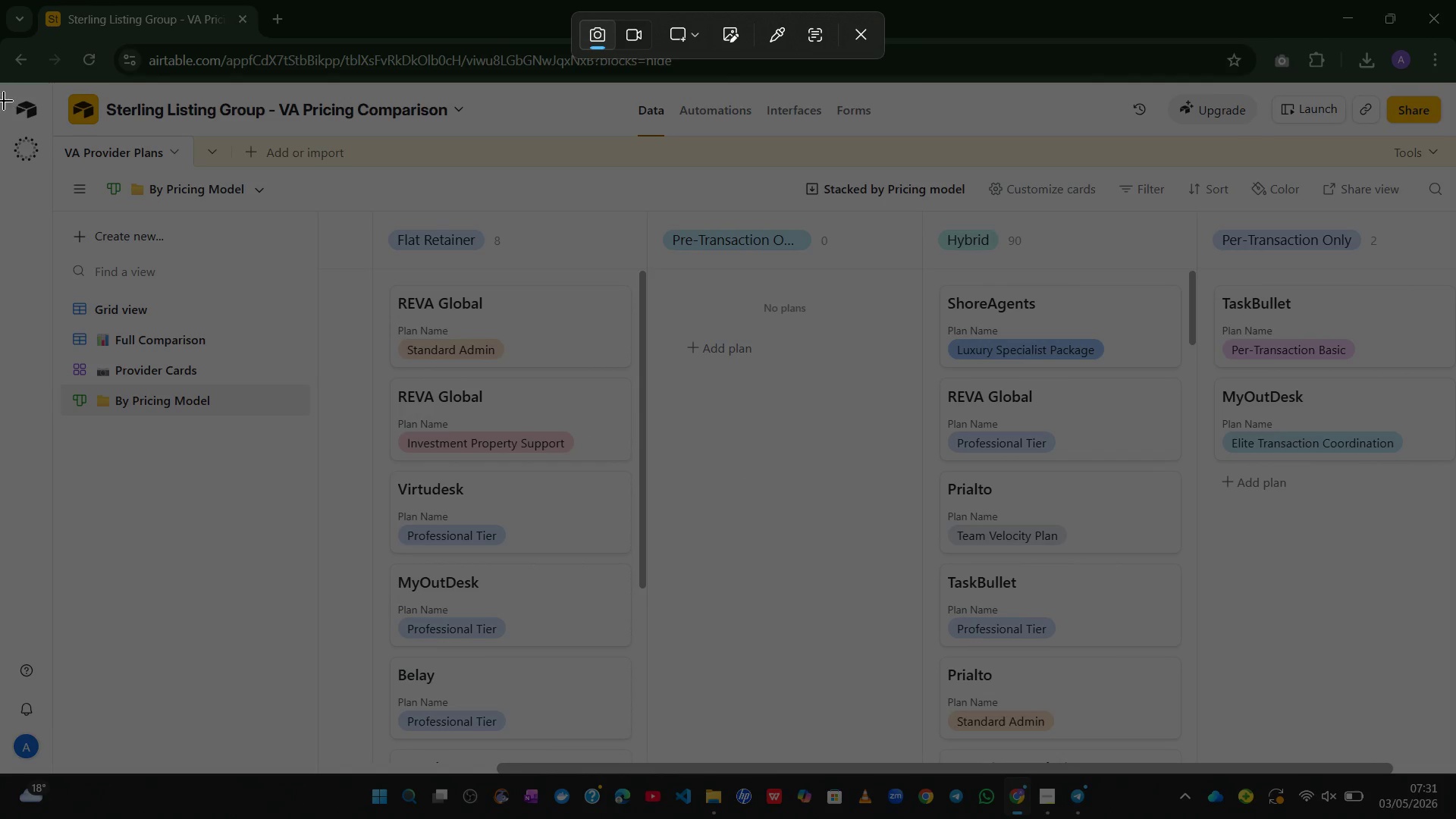 
left_click_drag(start_coordinate=[0, 79], to_coordinate=[743, 445])
 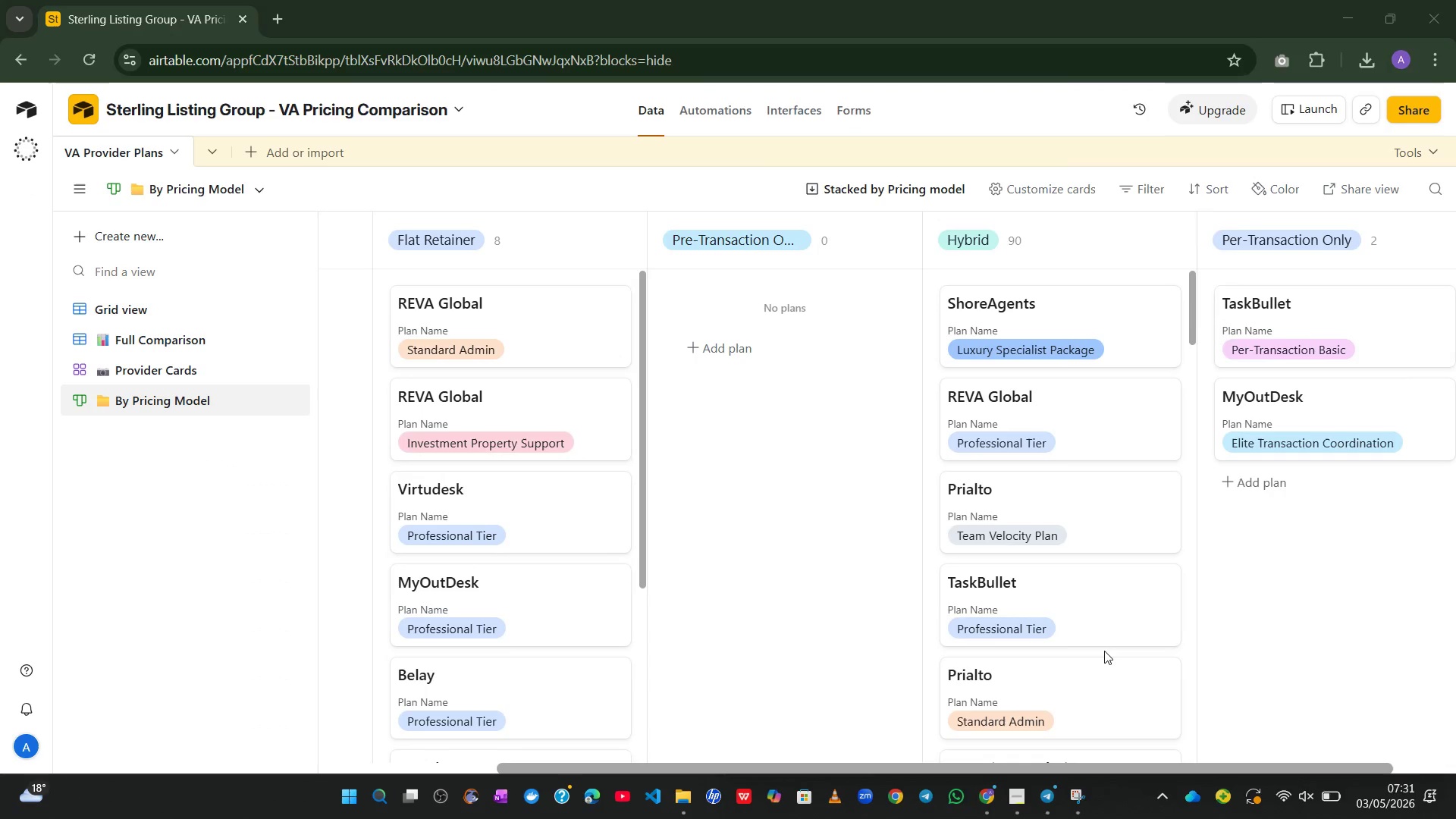 
left_click([1104, 651])
 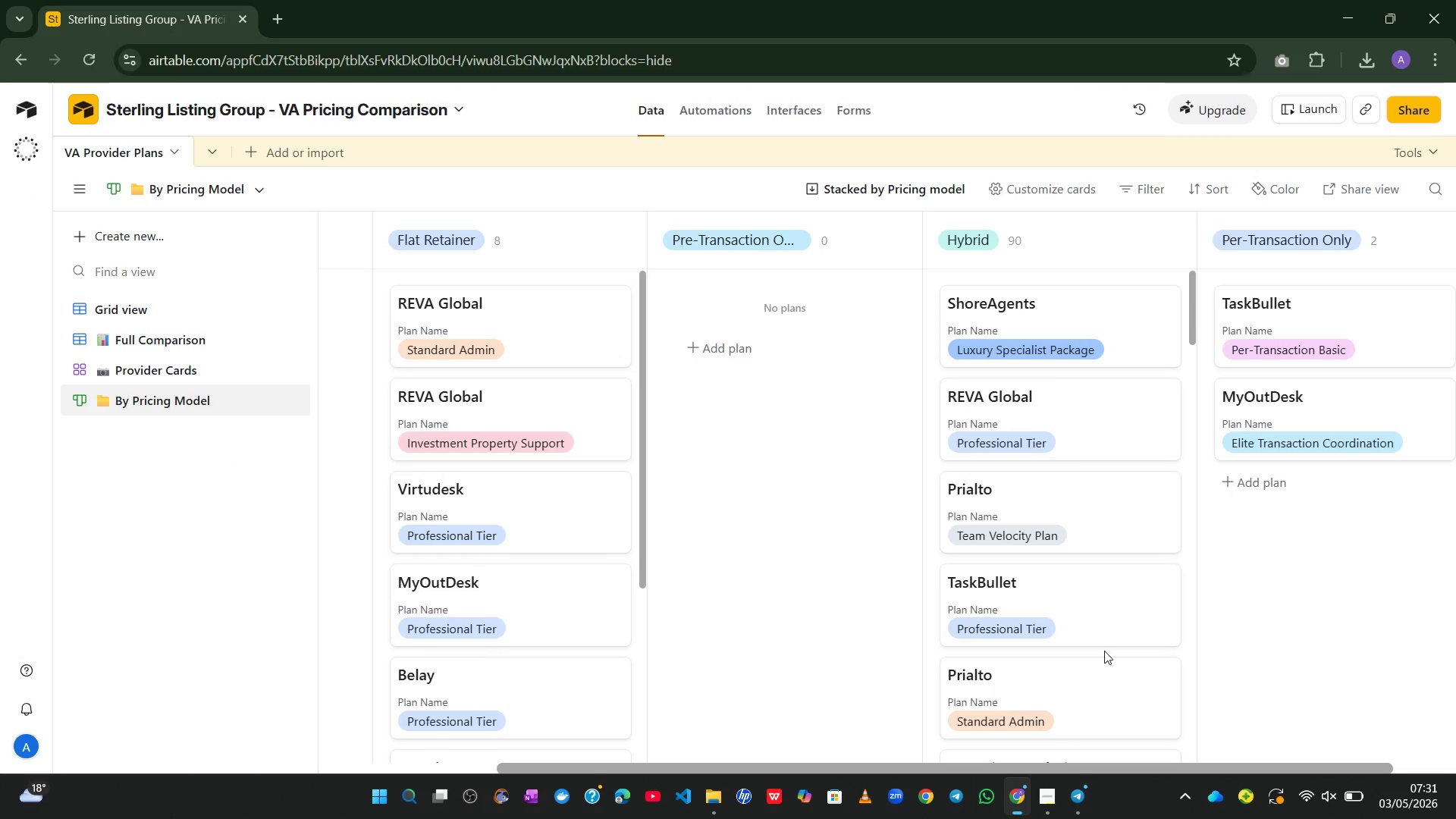 
key(PrintScreen)
 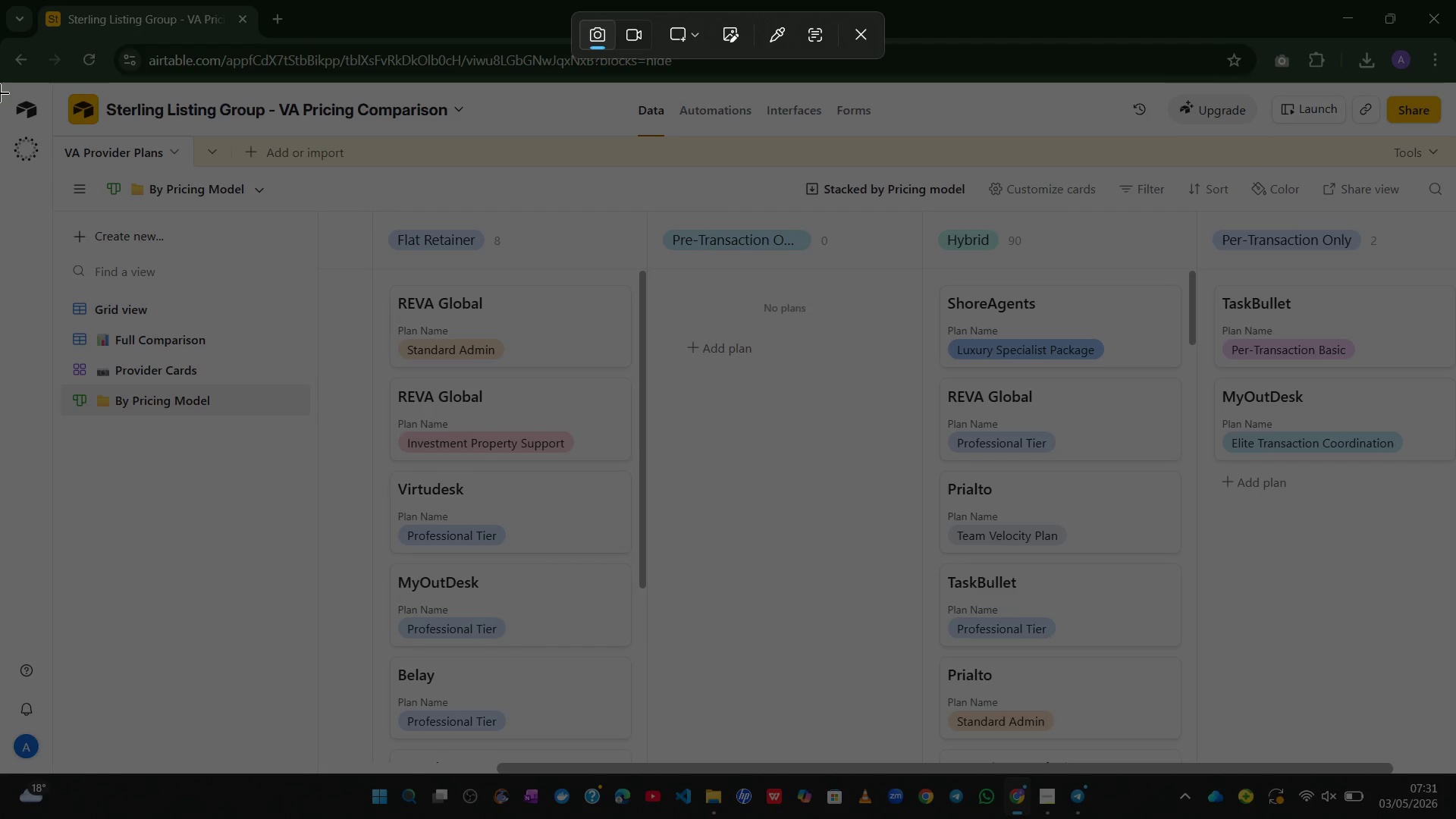 
left_click_drag(start_coordinate=[0, 81], to_coordinate=[1286, 751])
 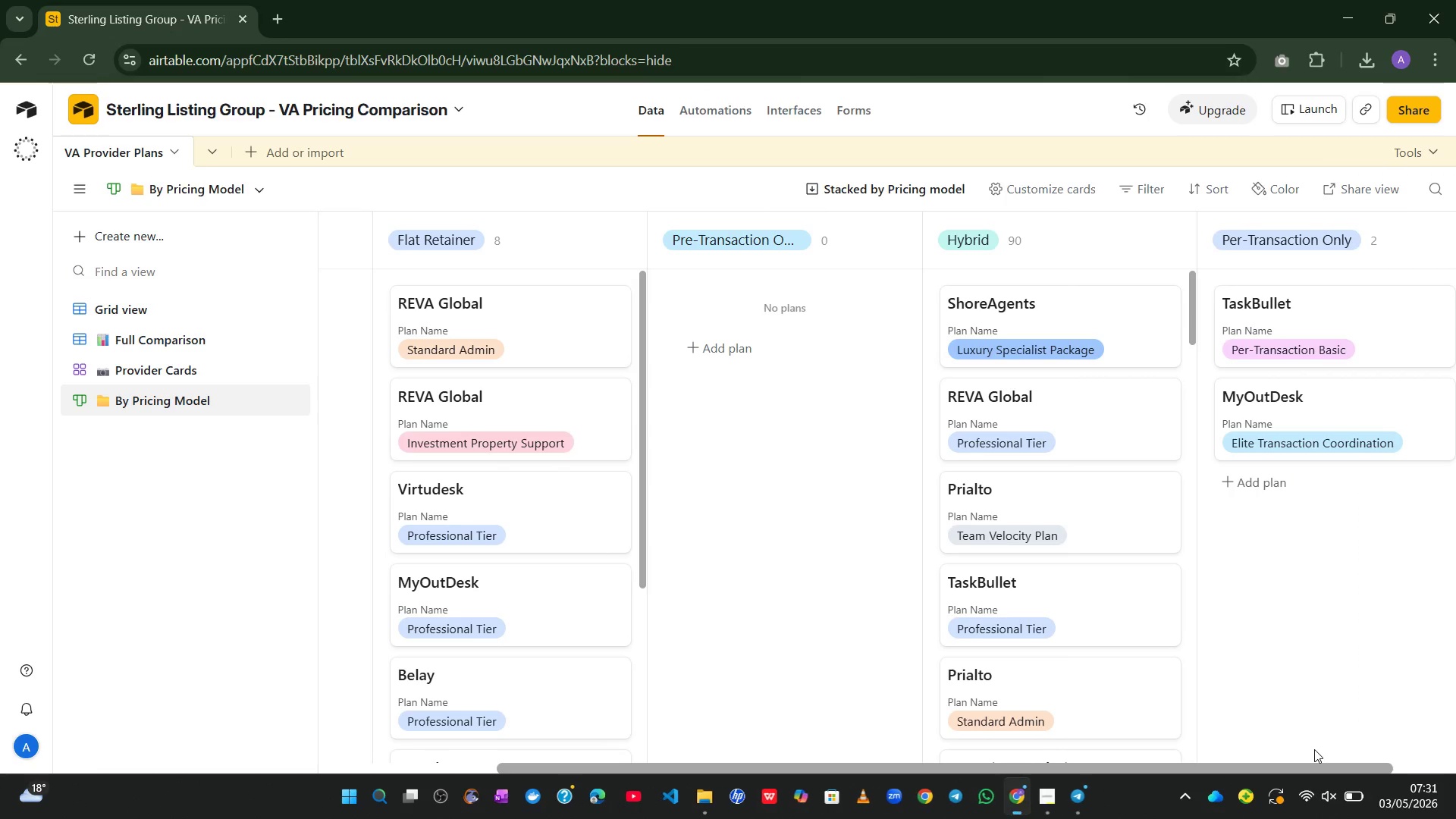 
key(PrintScreen)
 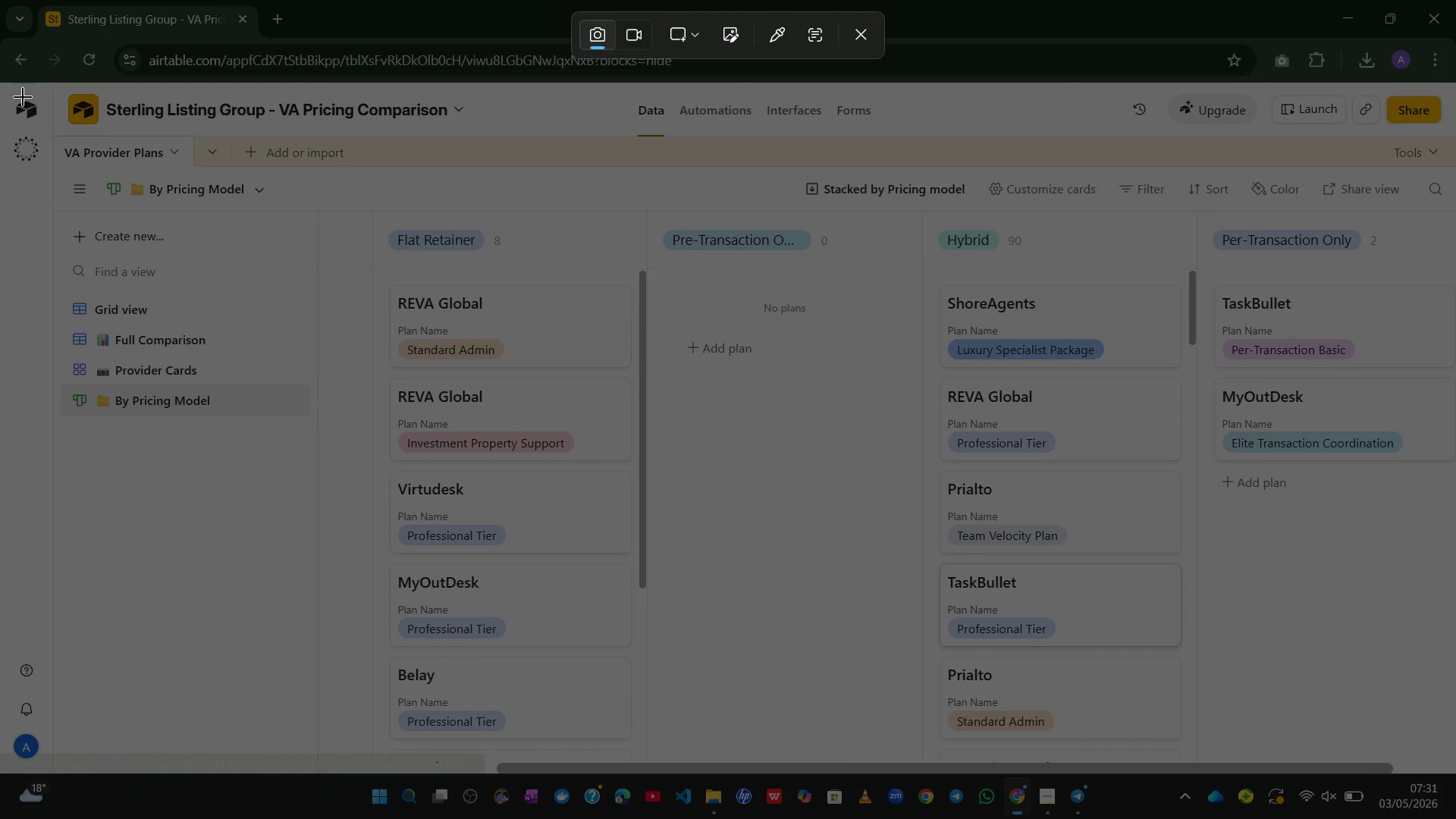 
left_click_drag(start_coordinate=[0, 80], to_coordinate=[1190, 513])
 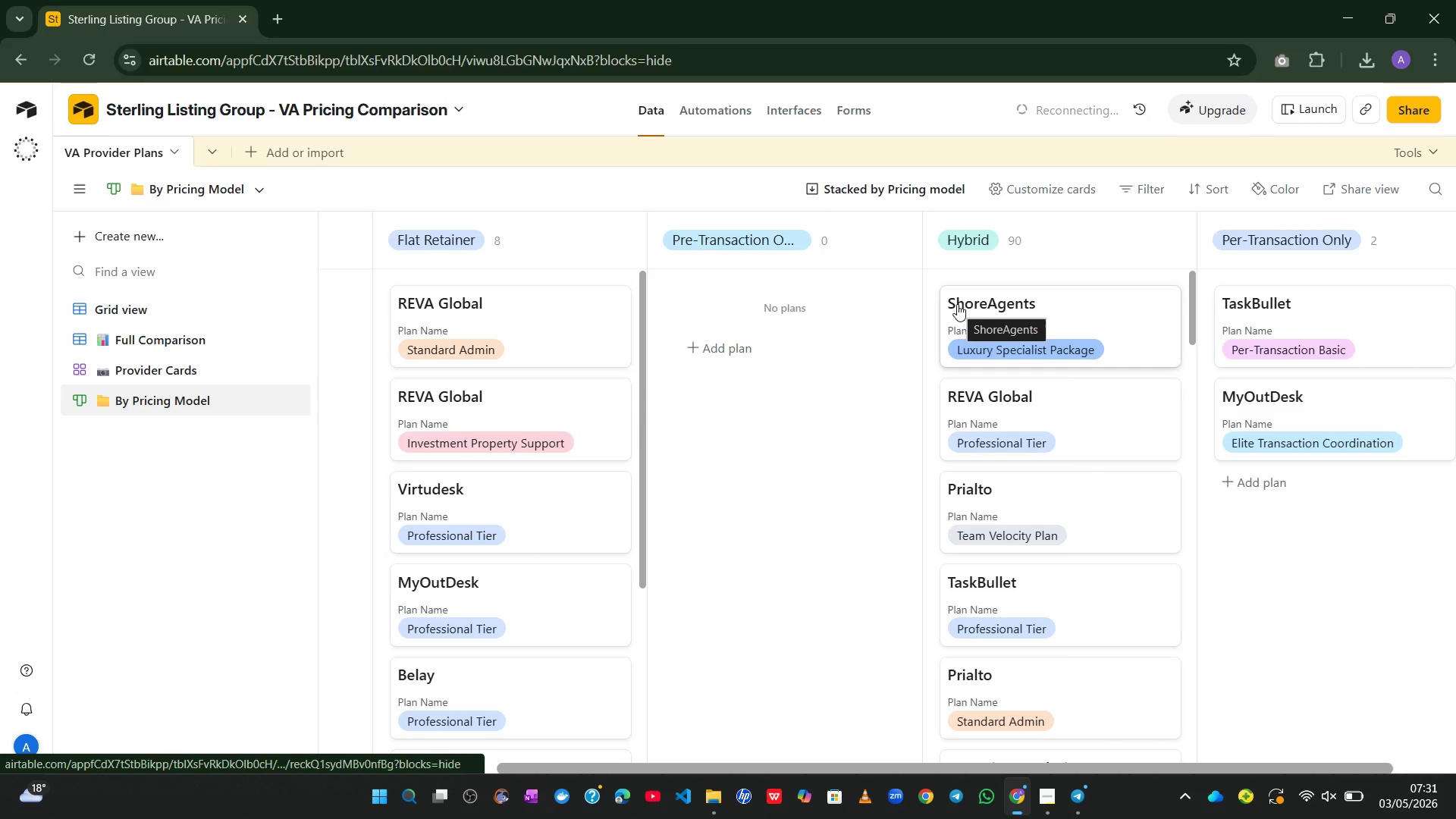 
wait(5.98)
 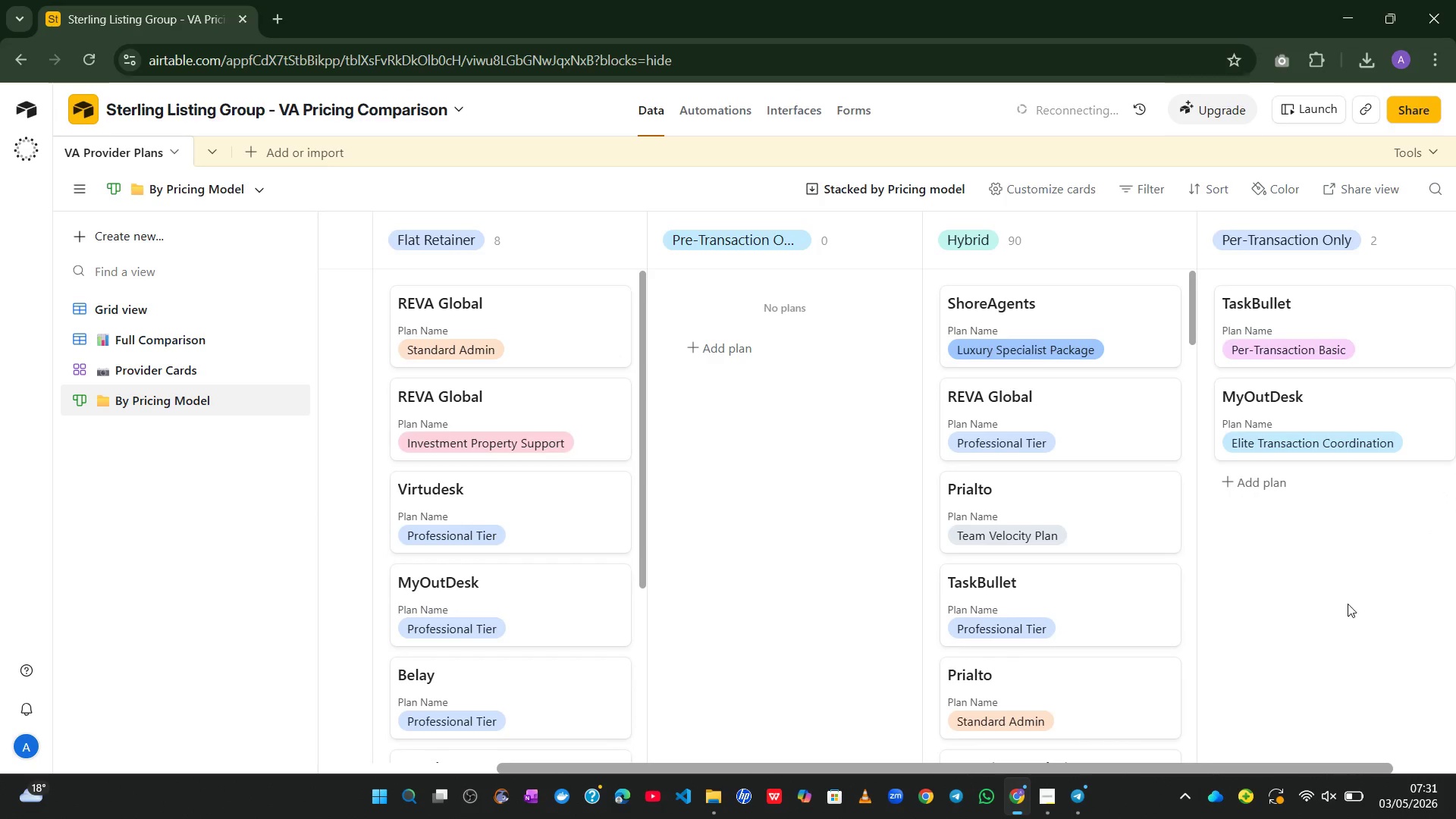 
key(PrintScreen)
 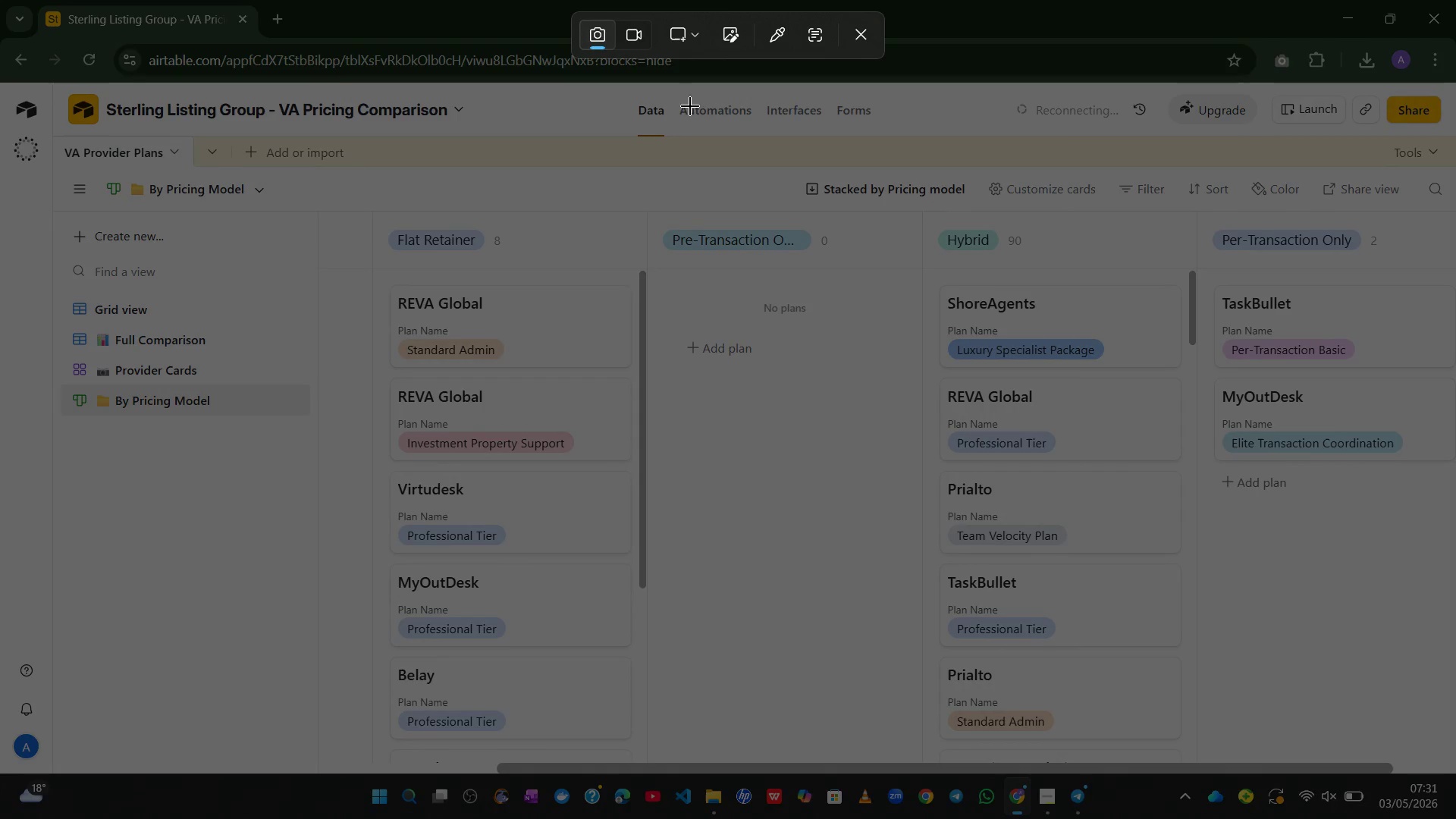 
left_click([693, 31])
 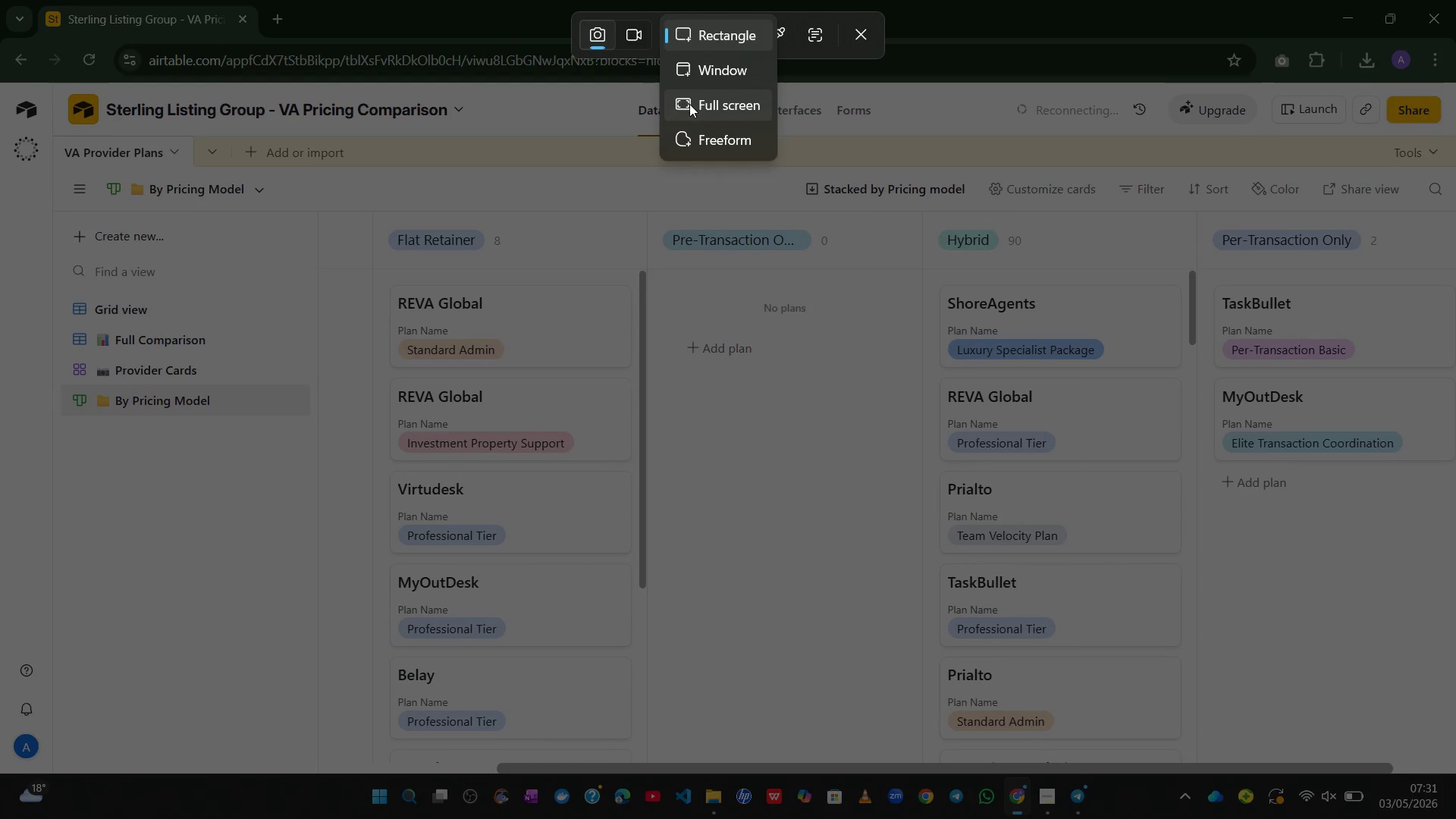 
left_click([689, 105])
 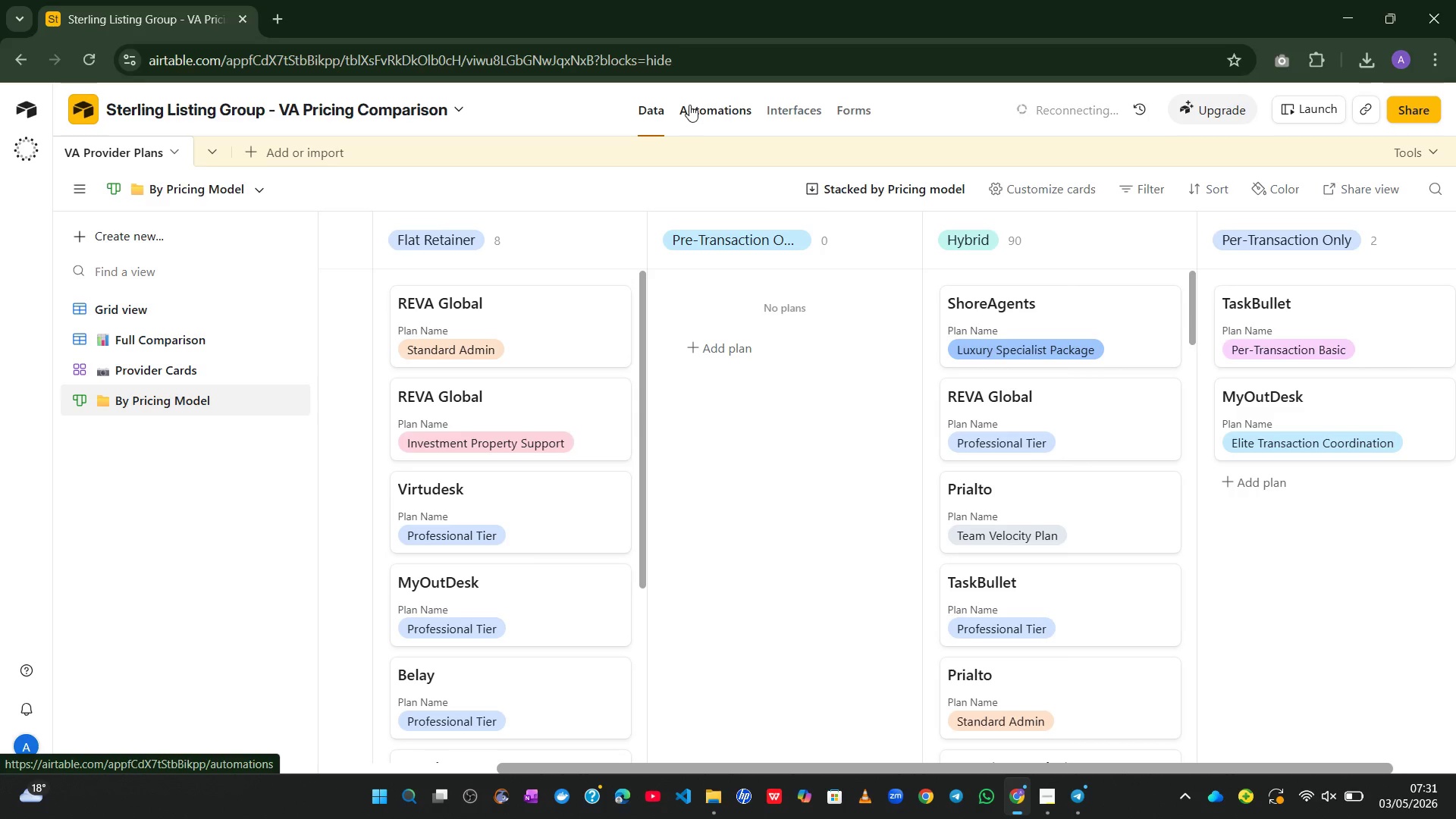 
wait(11.16)
 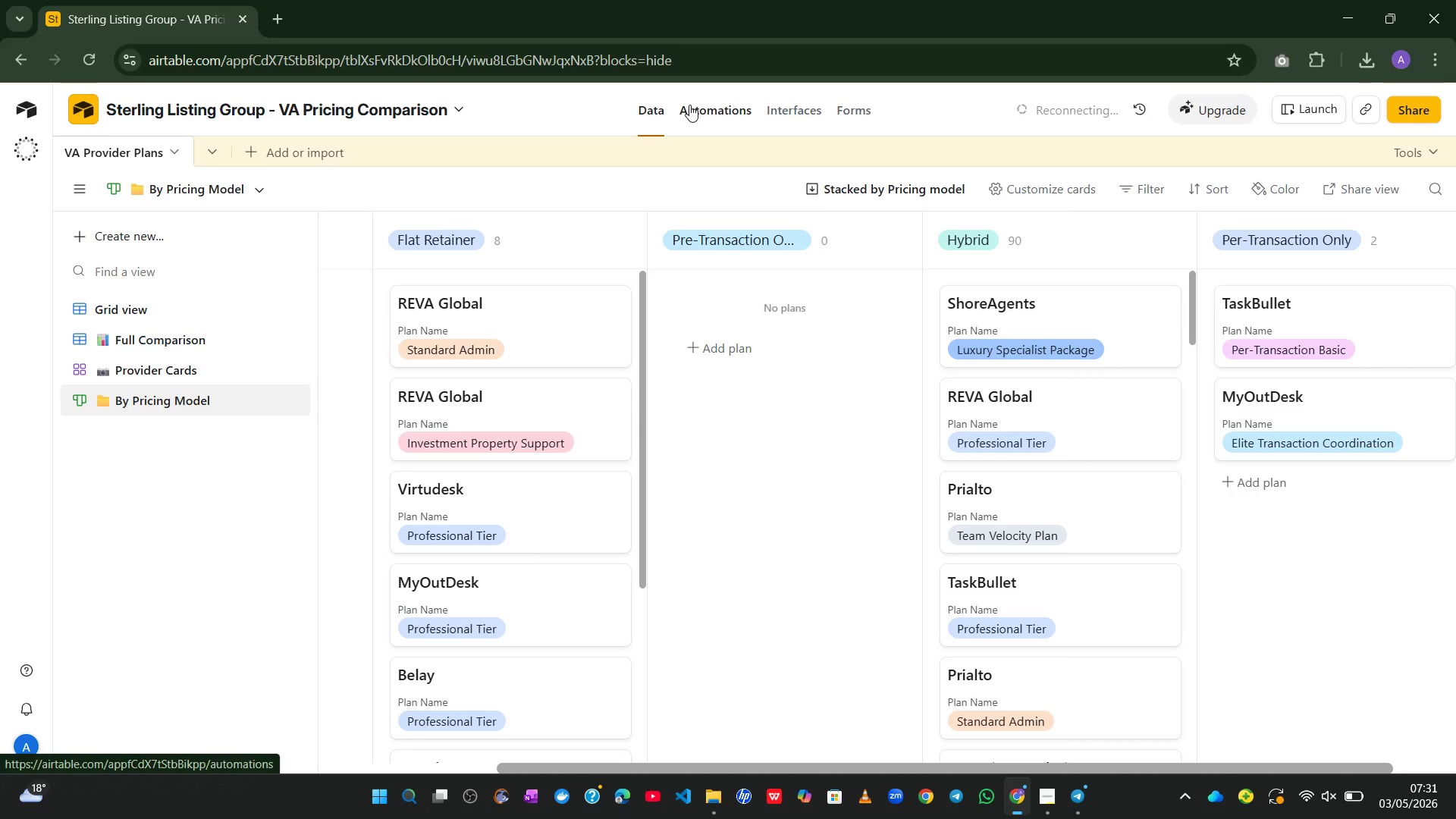 
left_click([777, 106])
 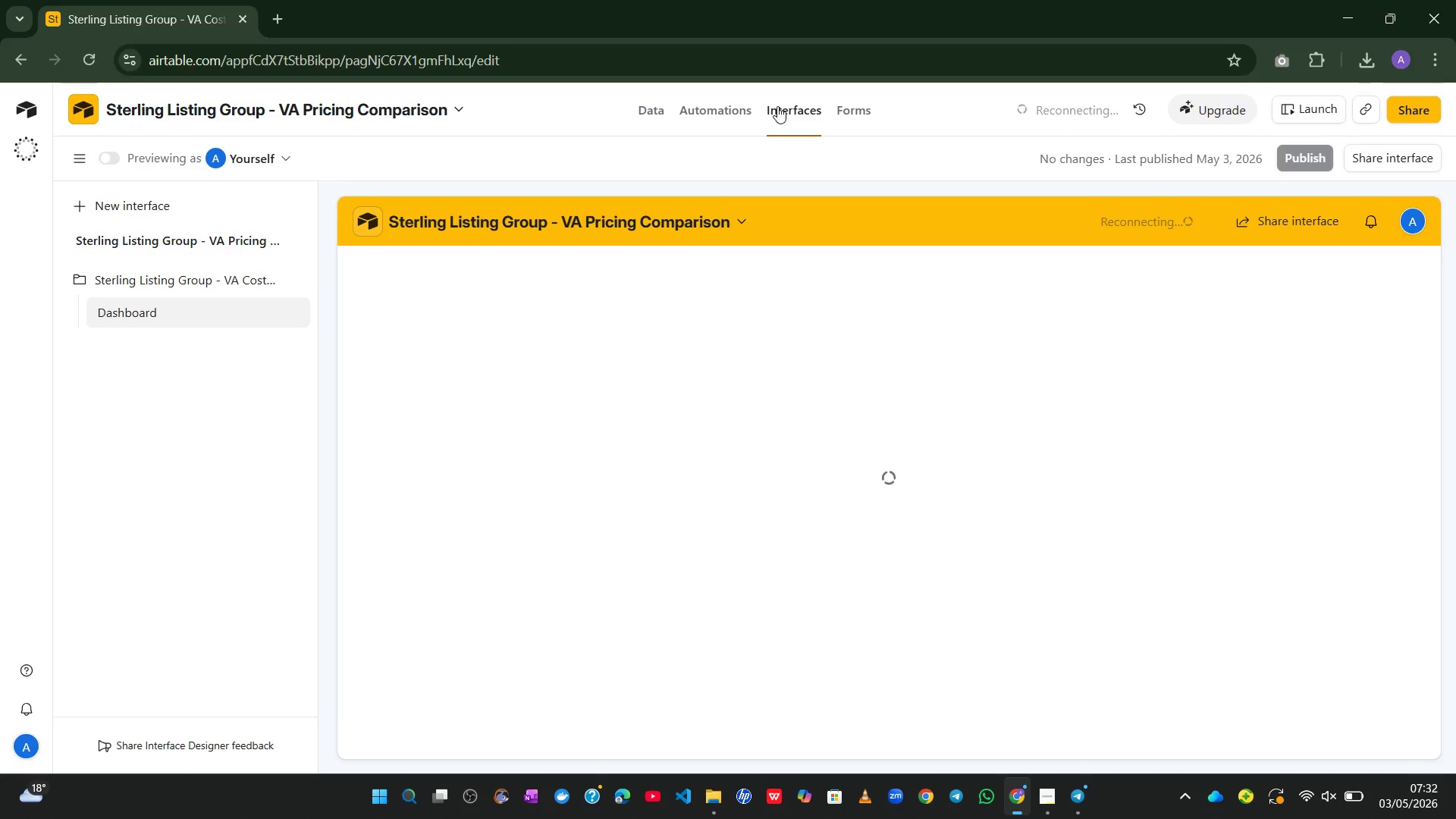 
wait(37.08)
 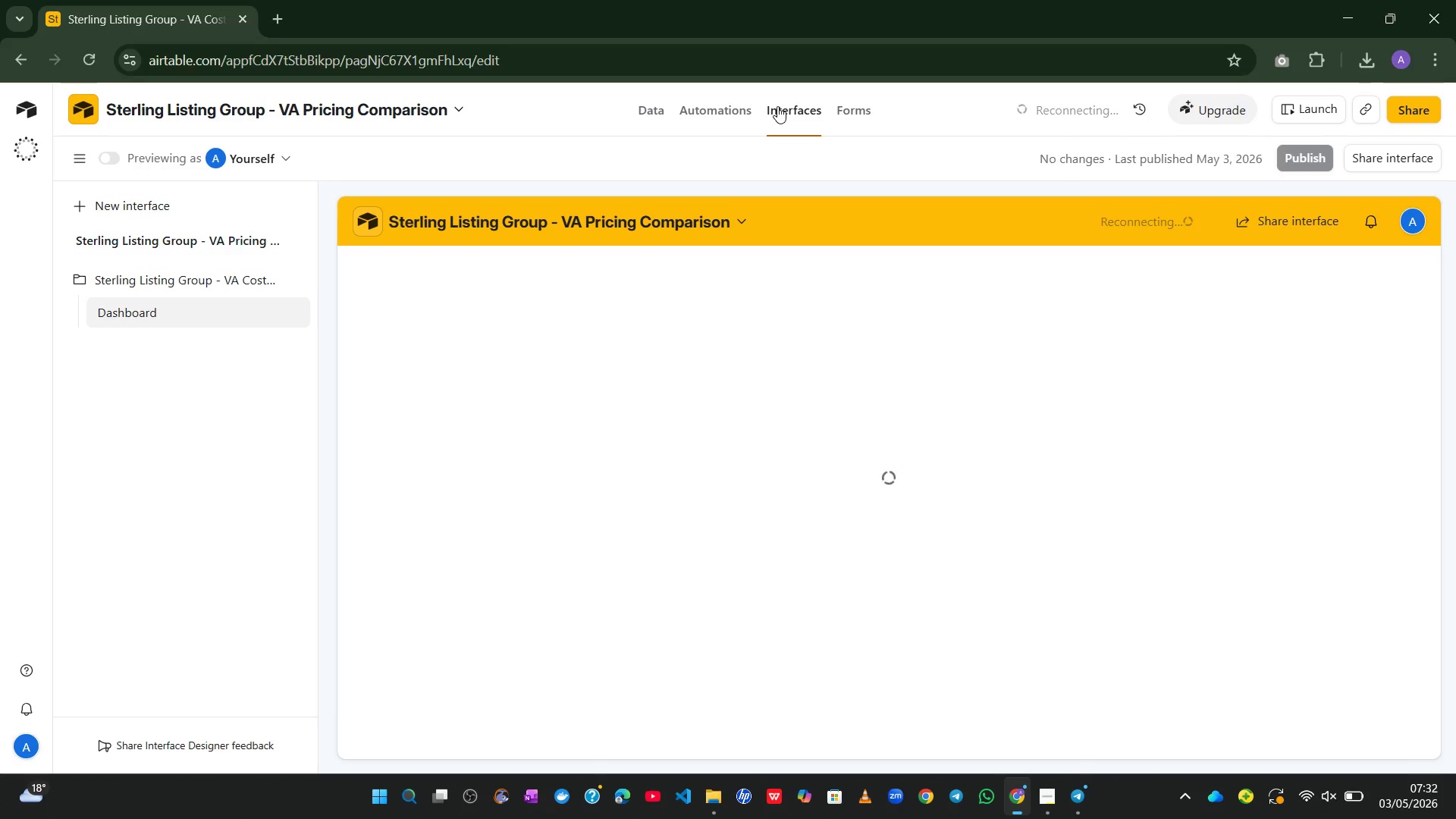 
left_click([1053, 797])